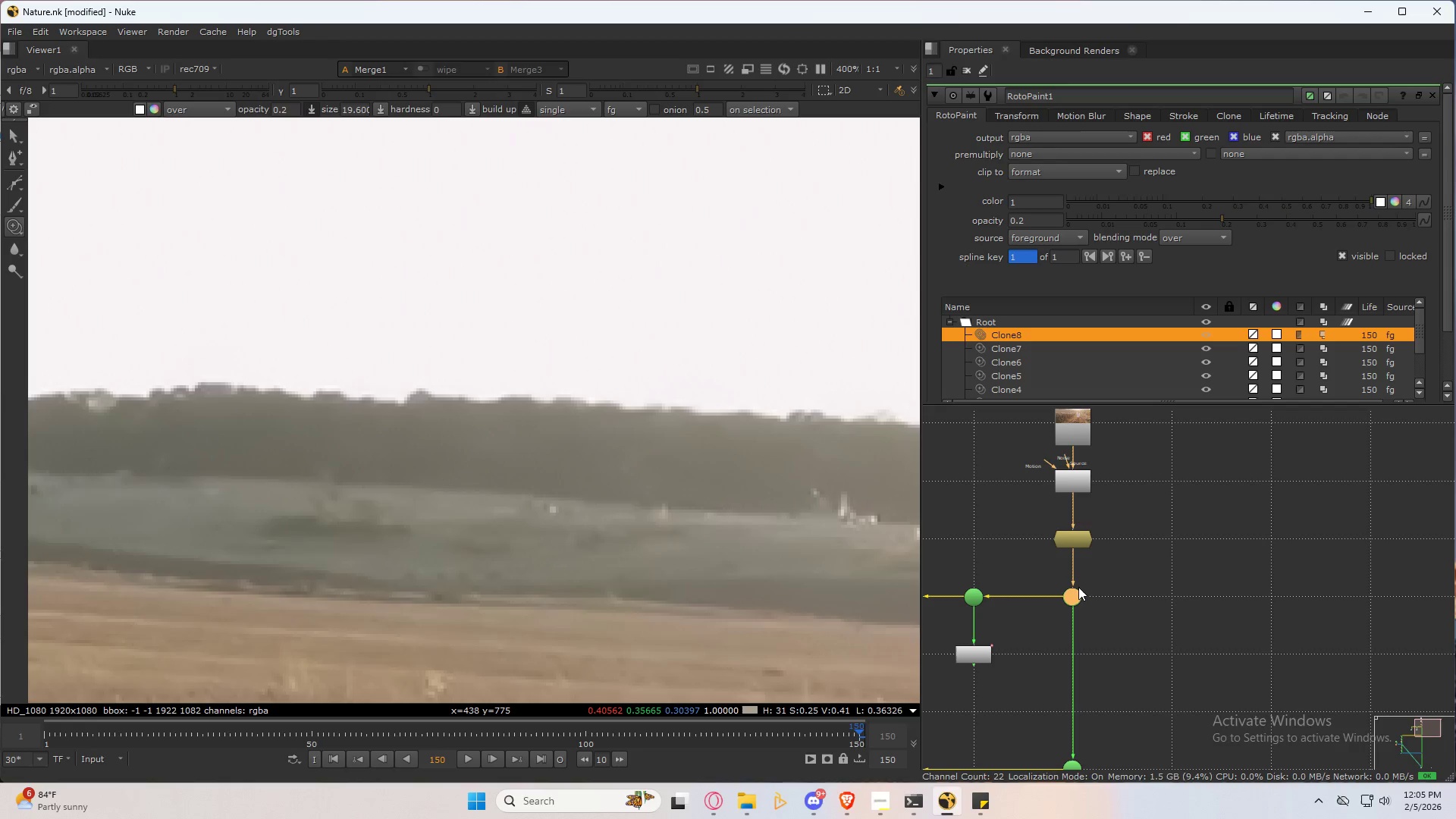 
key(Y)
 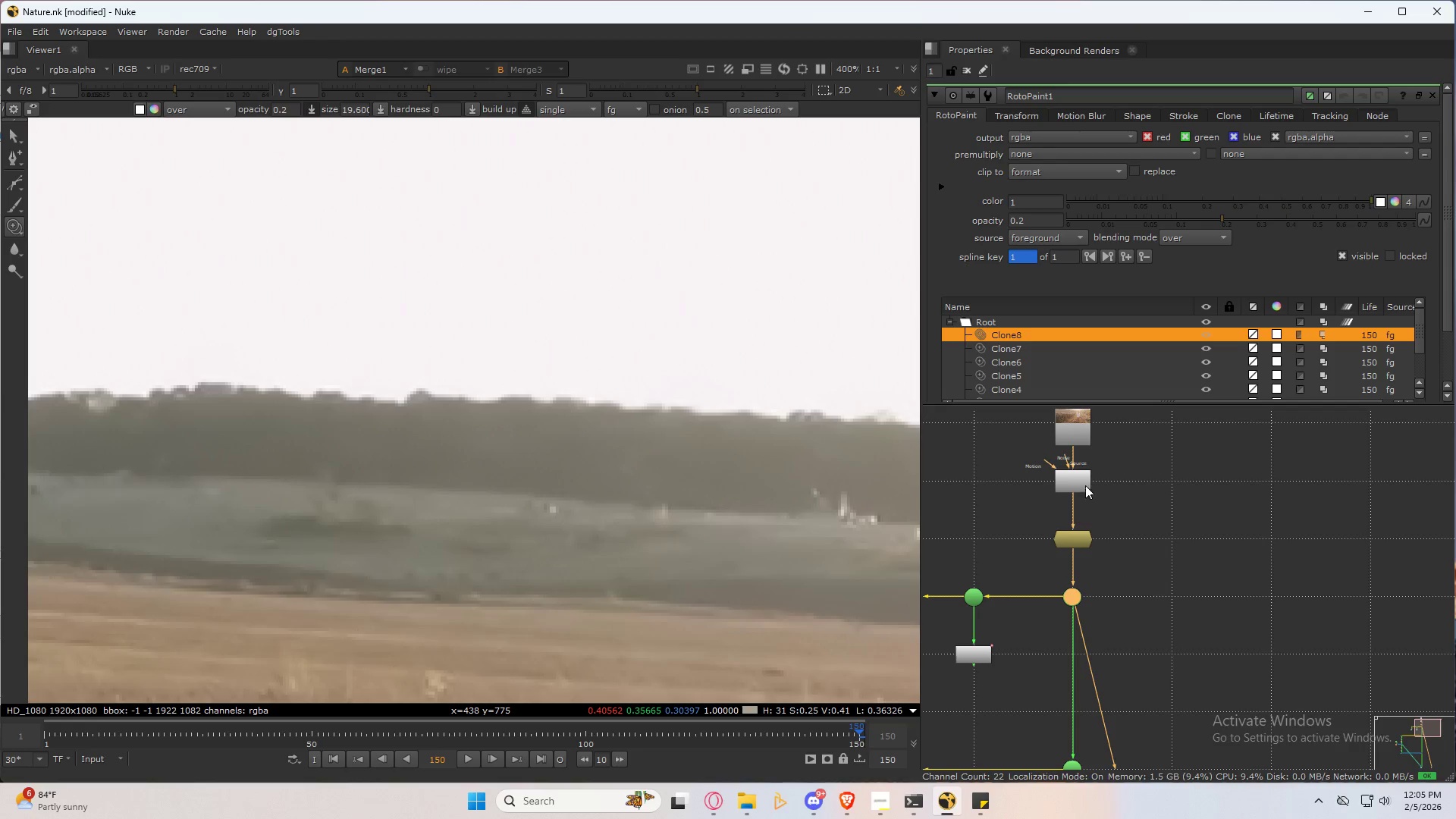 
left_click_drag(start_coordinate=[1077, 480], to_coordinate=[1029, 494])
 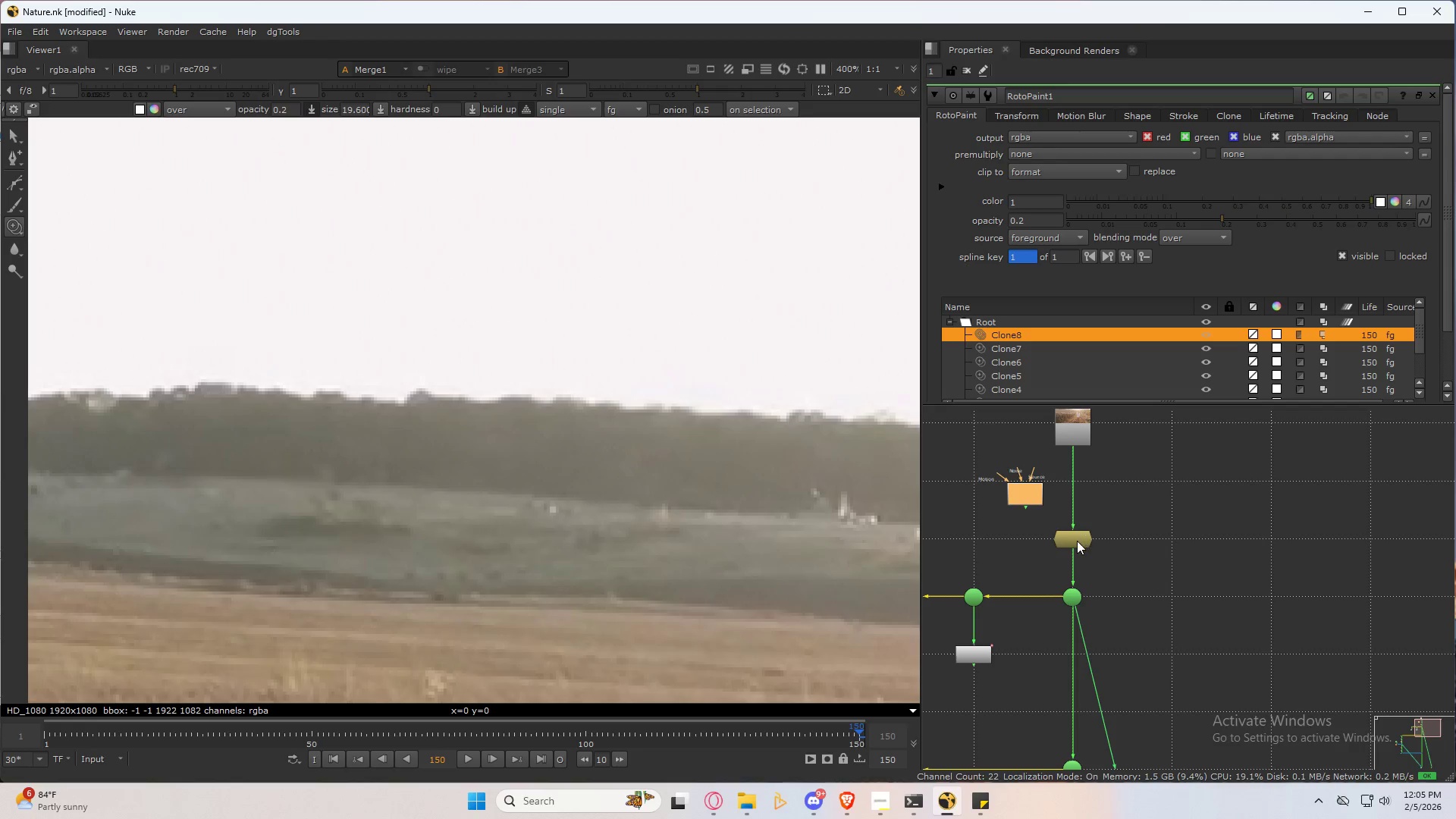 
left_click_drag(start_coordinate=[1077, 541], to_coordinate=[1077, 482])
 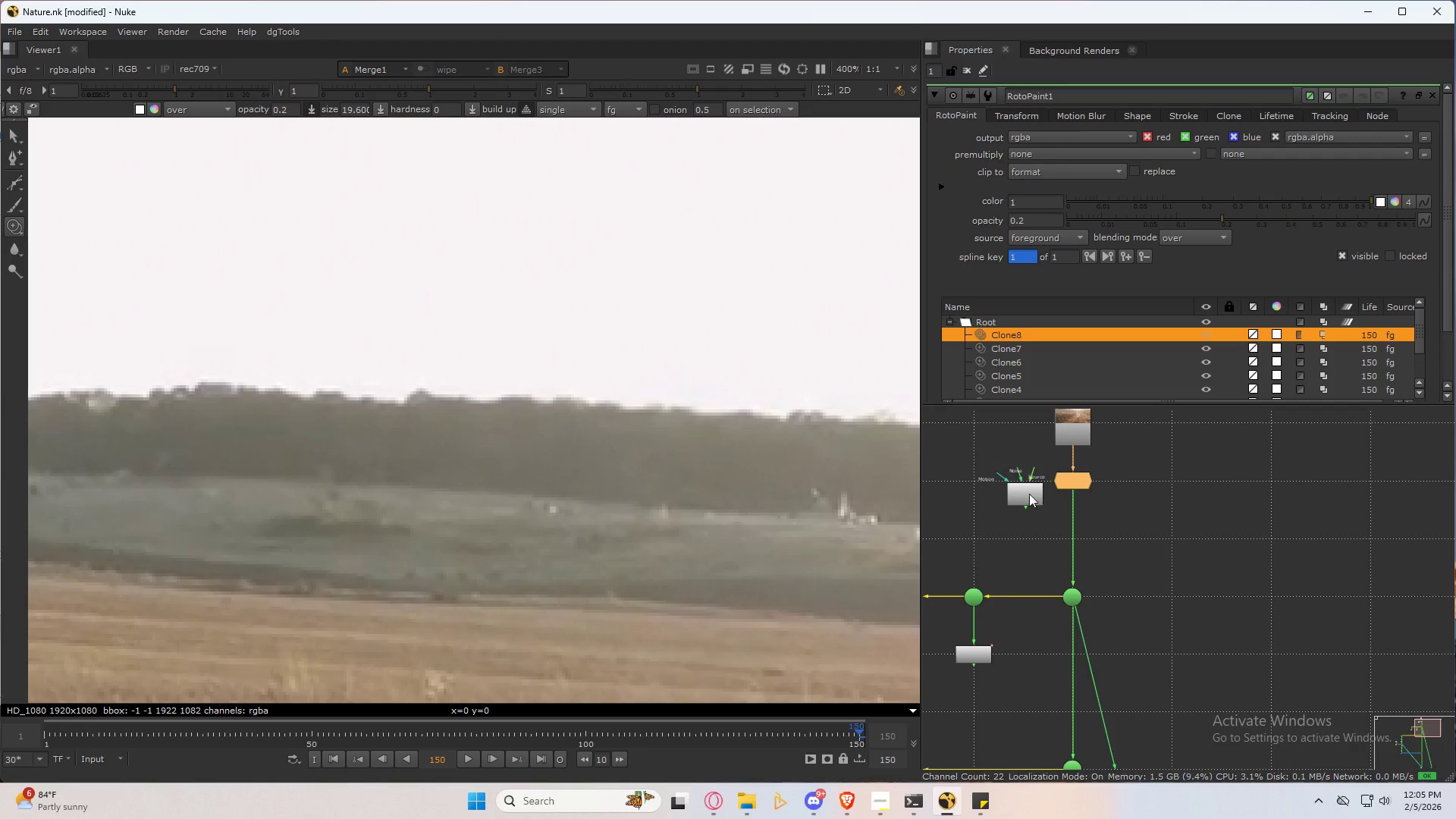 
left_click_drag(start_coordinate=[1029, 494], to_coordinate=[1078, 537])
 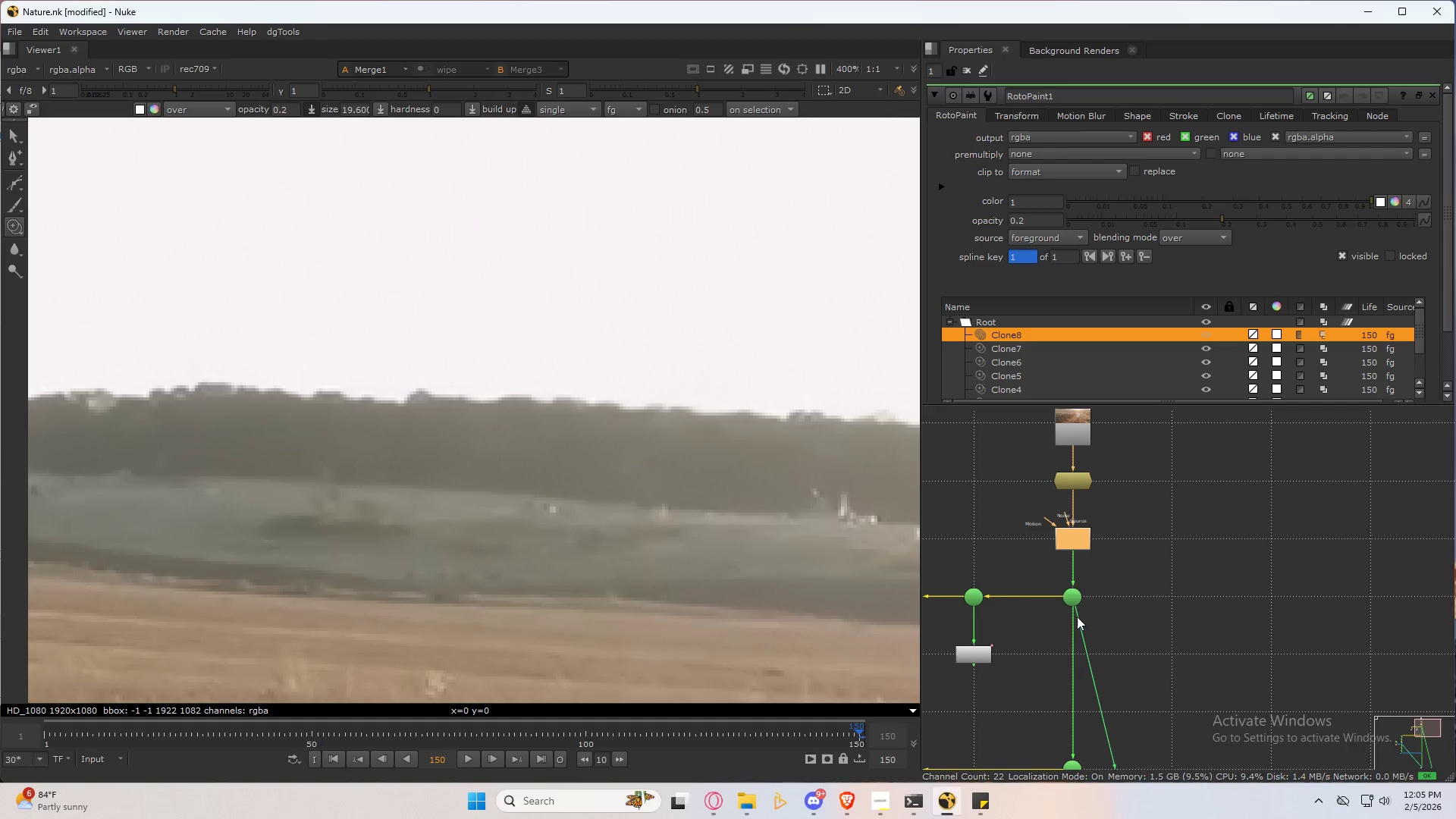 
left_click_drag(start_coordinate=[1078, 620], to_coordinate=[1083, 476])
 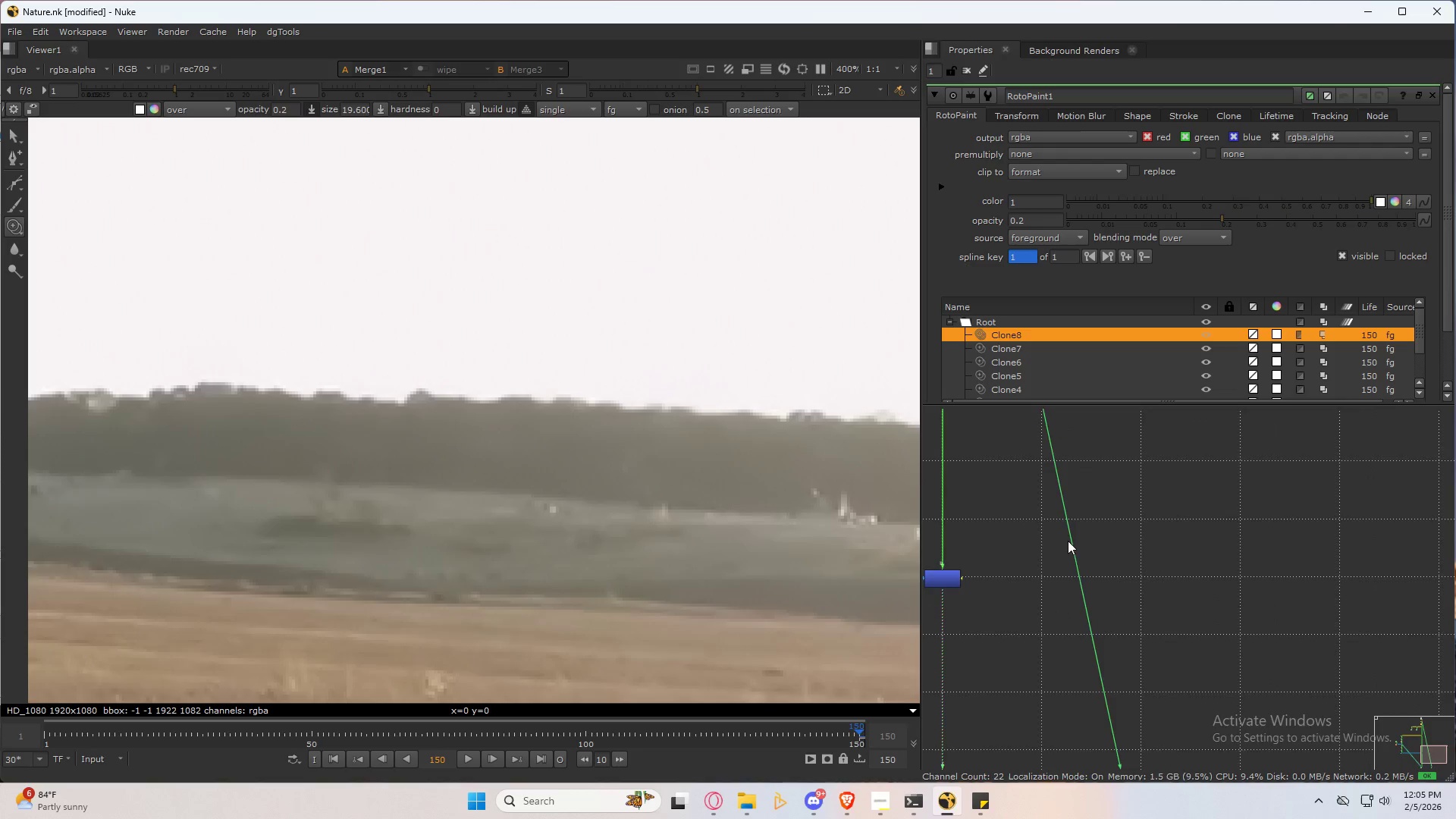 
left_click_drag(start_coordinate=[1101, 500], to_coordinate=[1043, 589])
 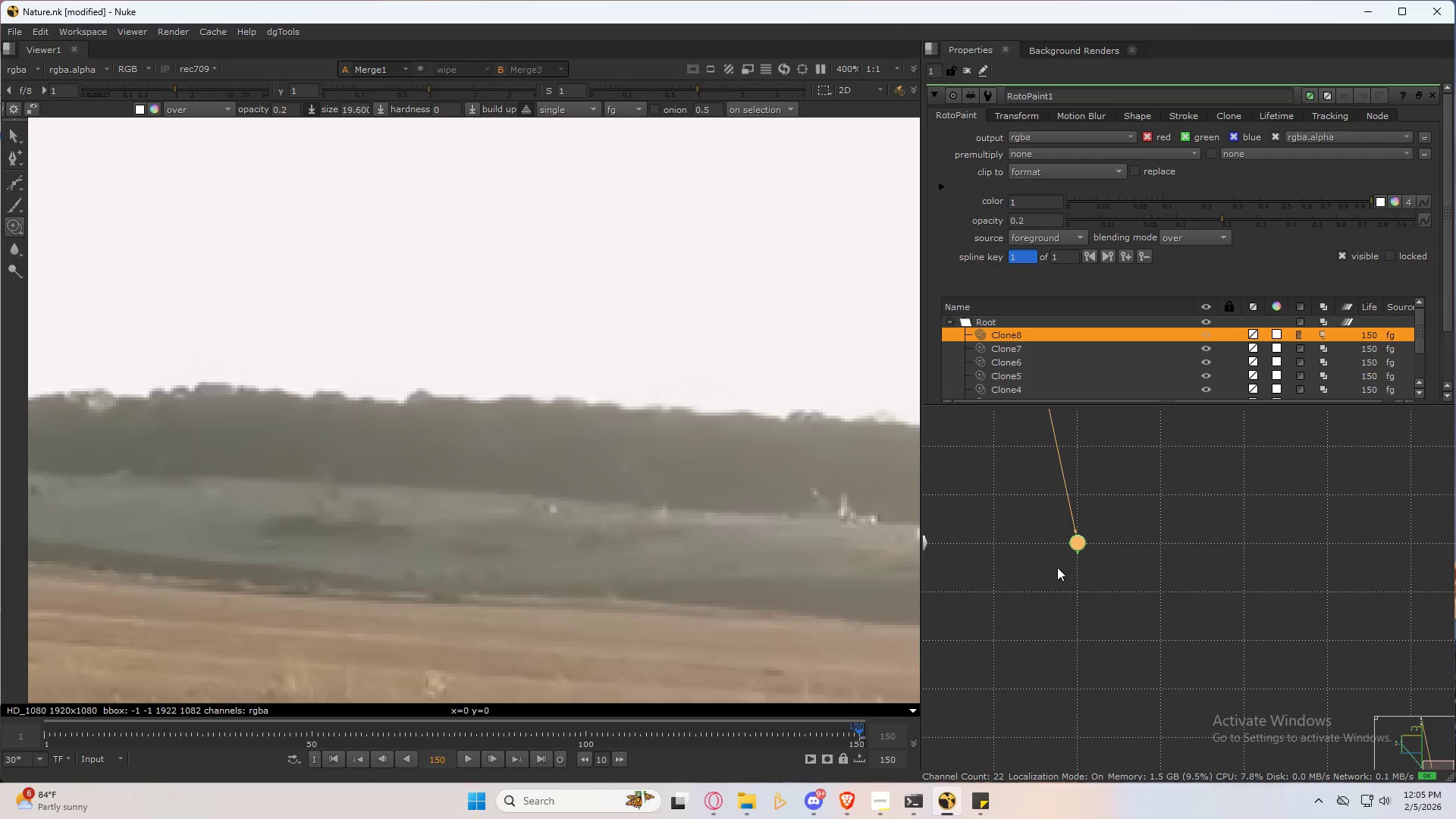 
scroll: coordinate [1047, 485], scroll_direction: down, amount: 1.0
 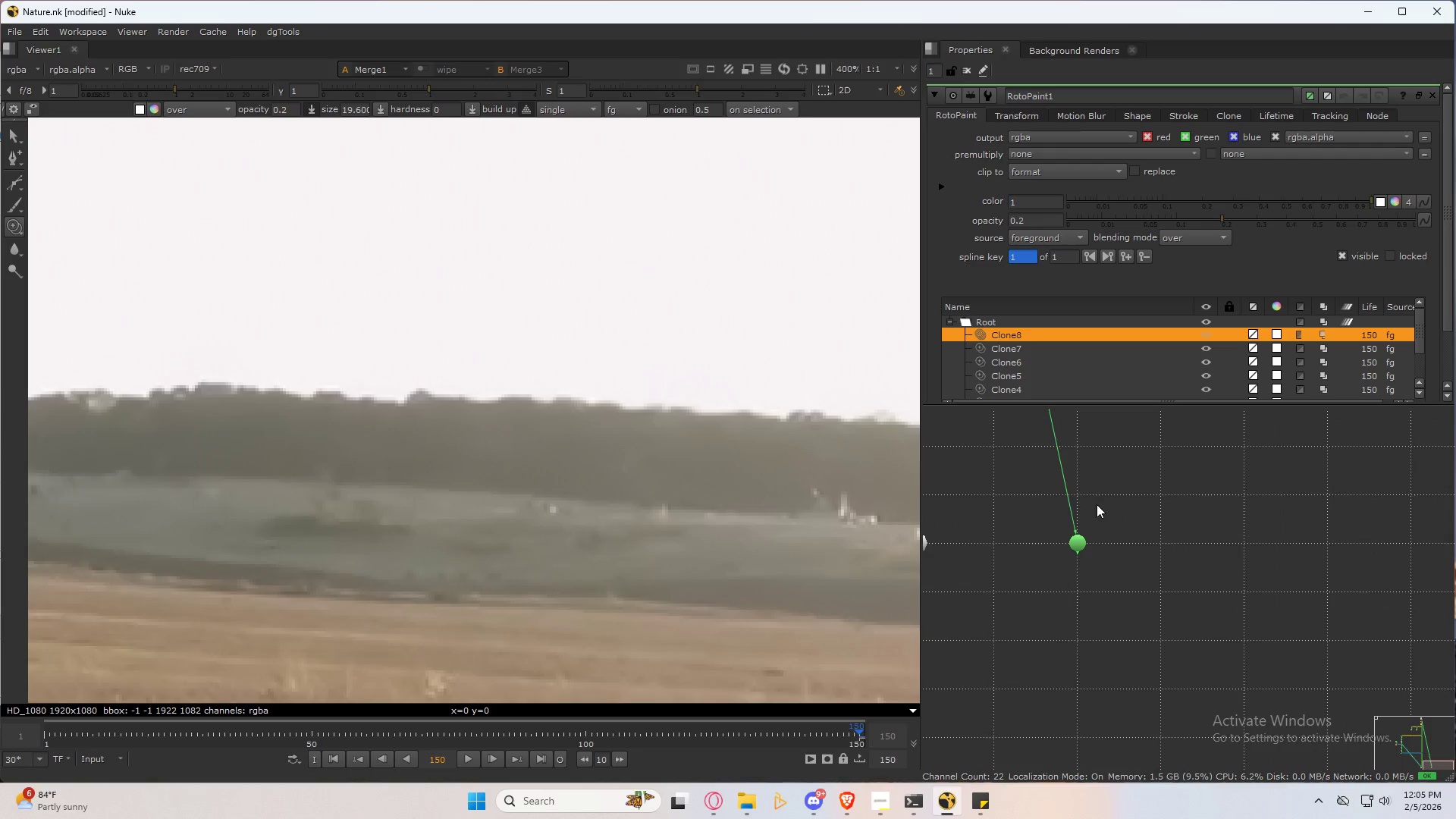 
key(3)
 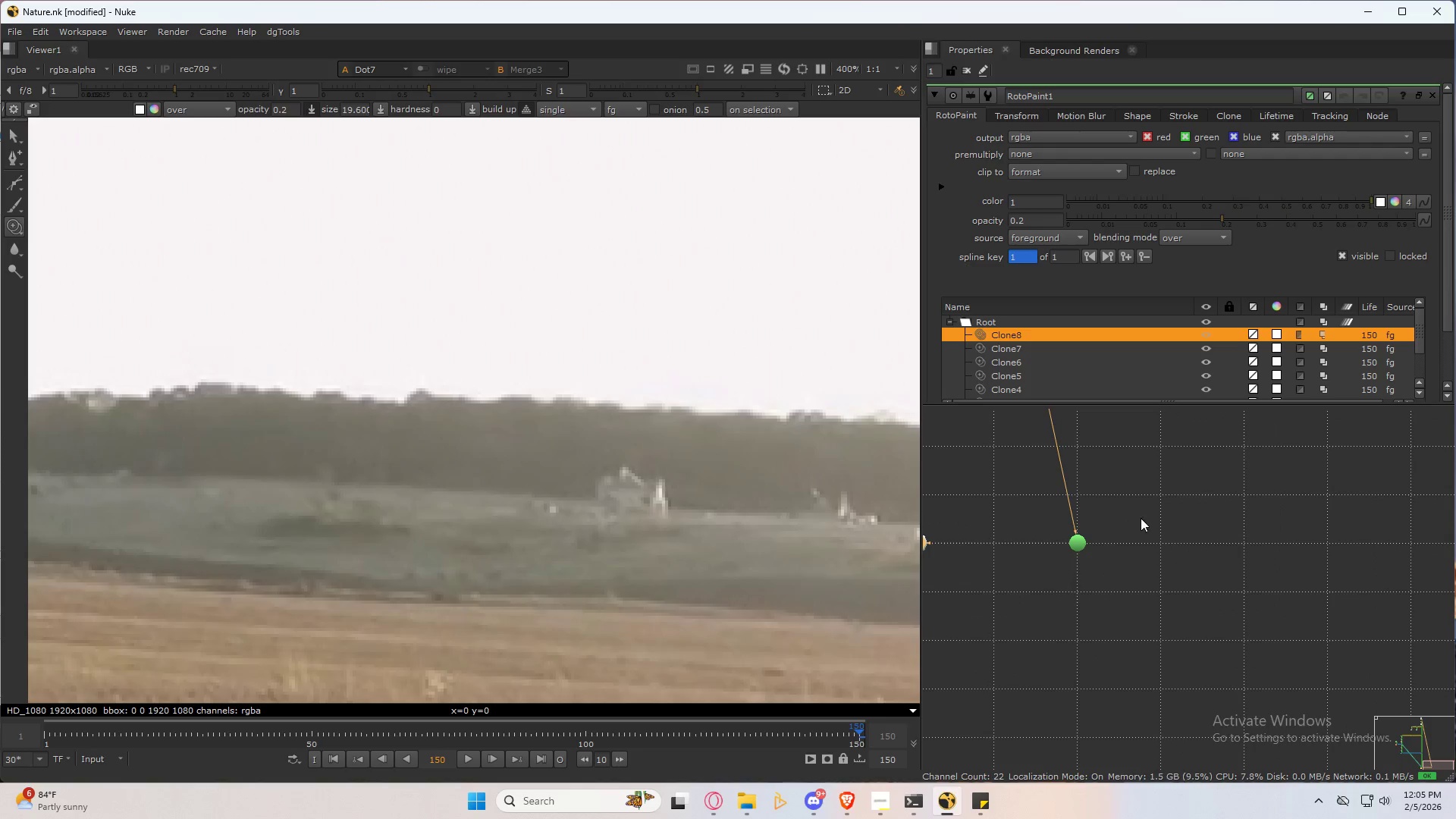 
left_click_drag(start_coordinate=[1142, 498], to_coordinate=[1052, 592])
 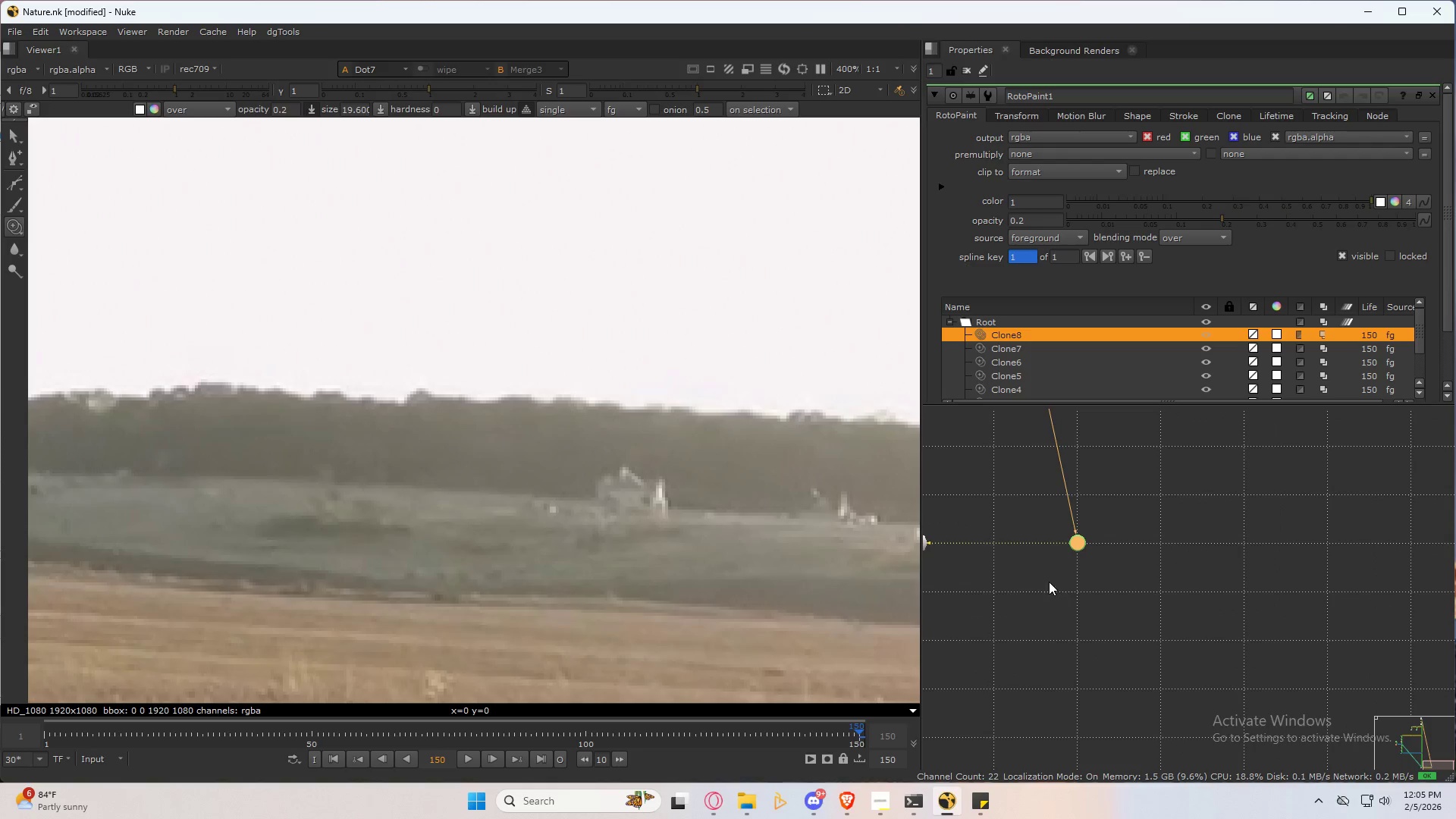 
key(Alt+H)
 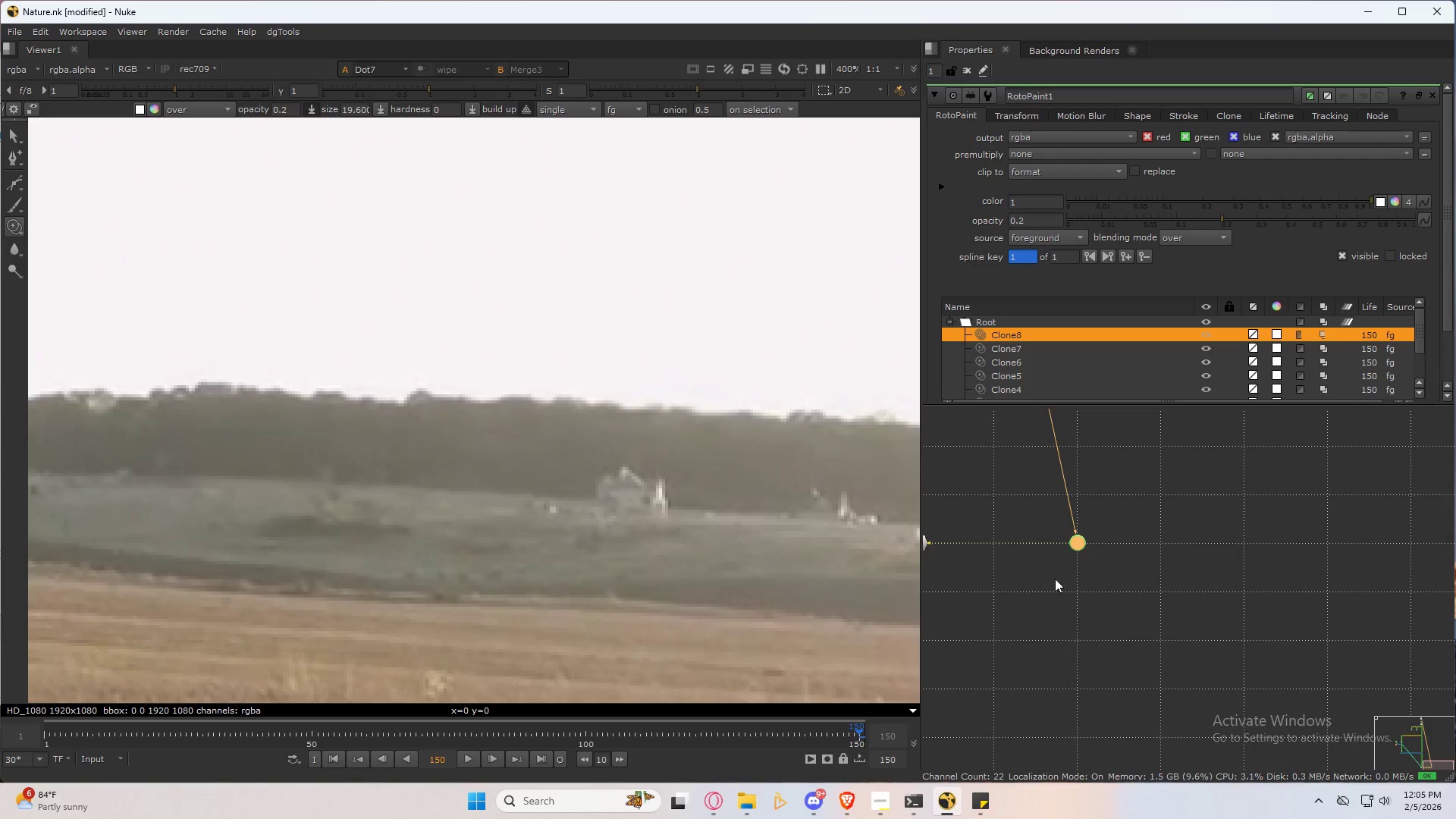 
left_click([1071, 601])
 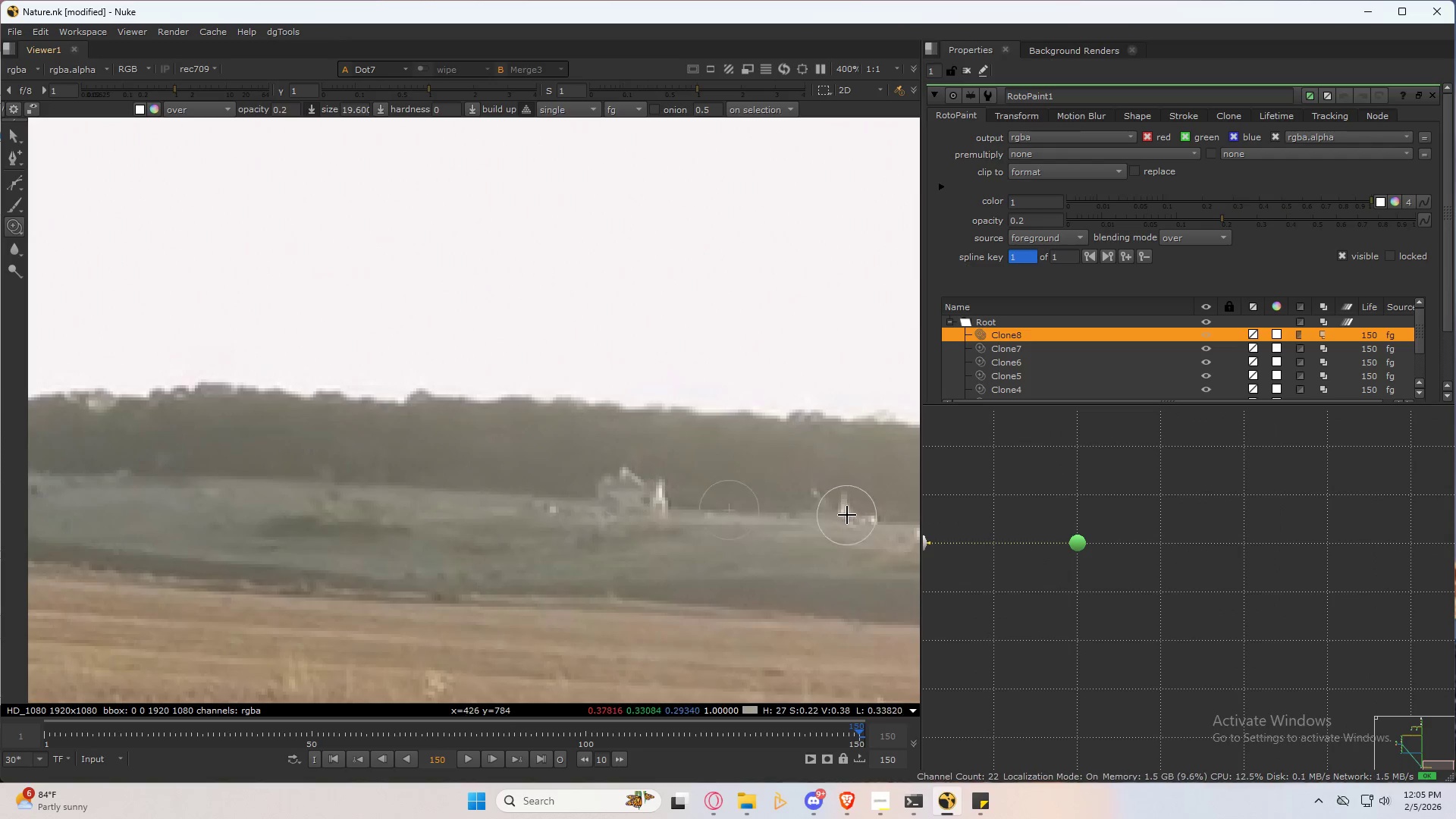 
key(Q)
 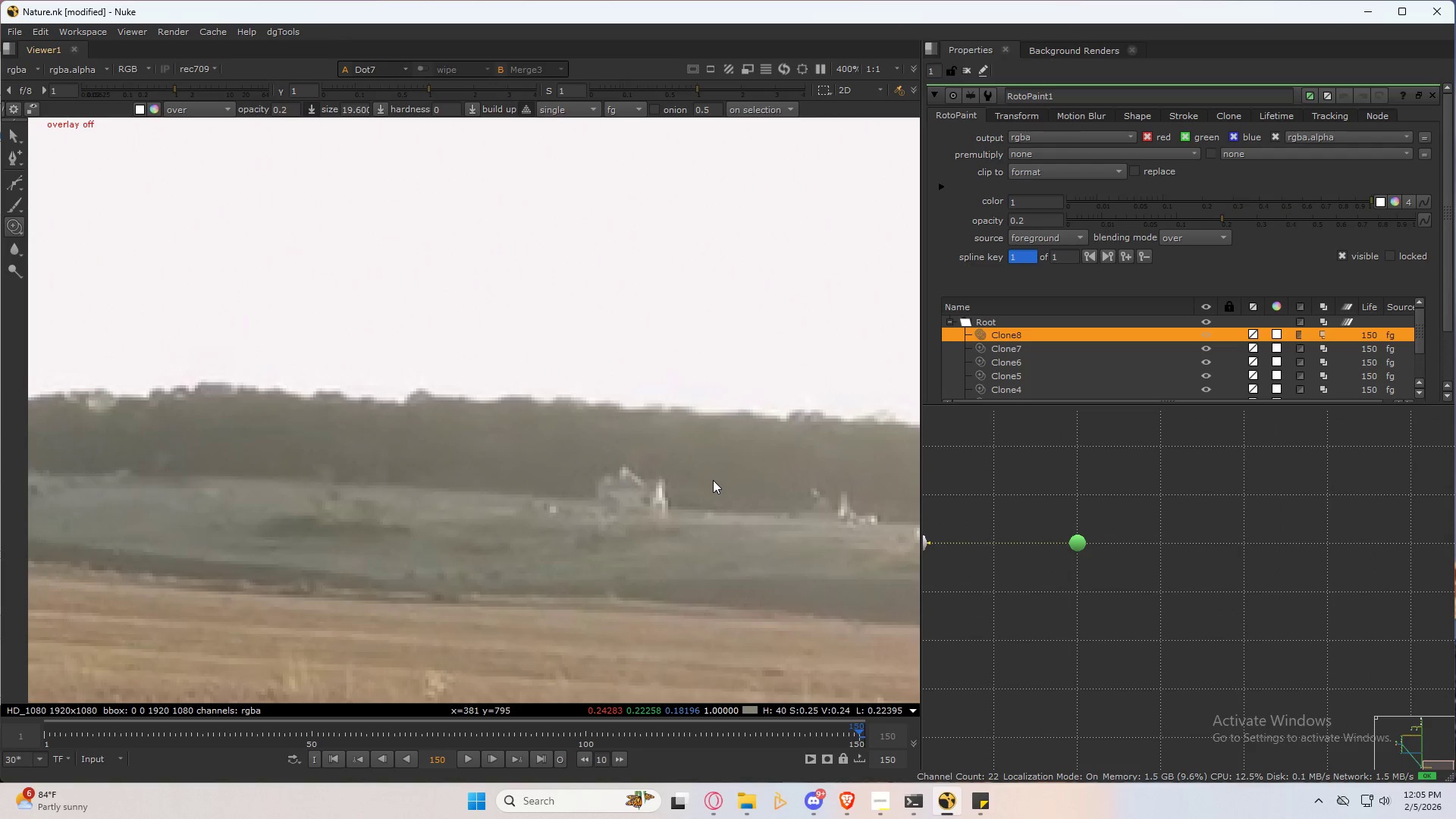 
left_click([713, 480])
 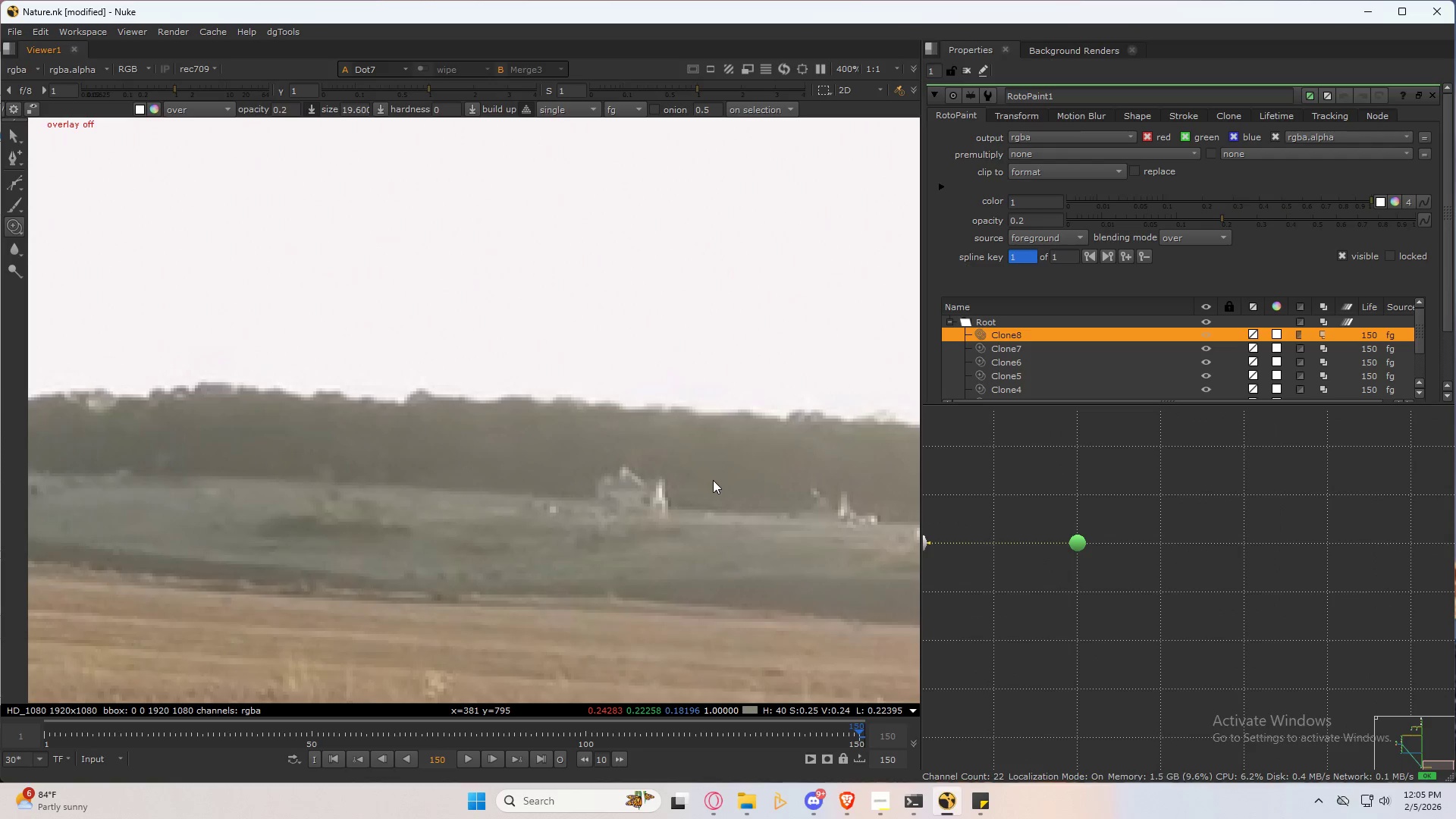 
key(2)
 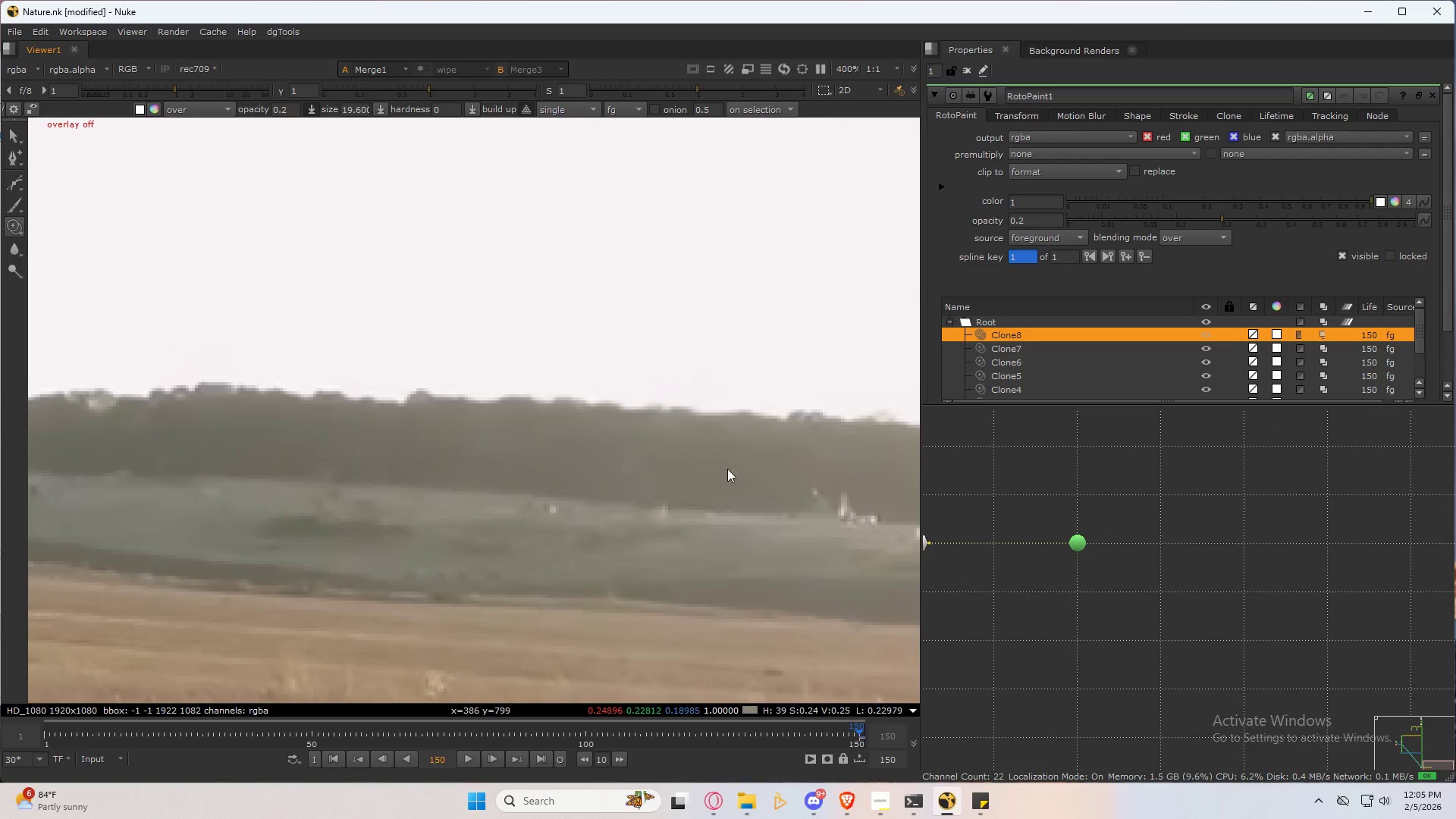 
type(3232)
 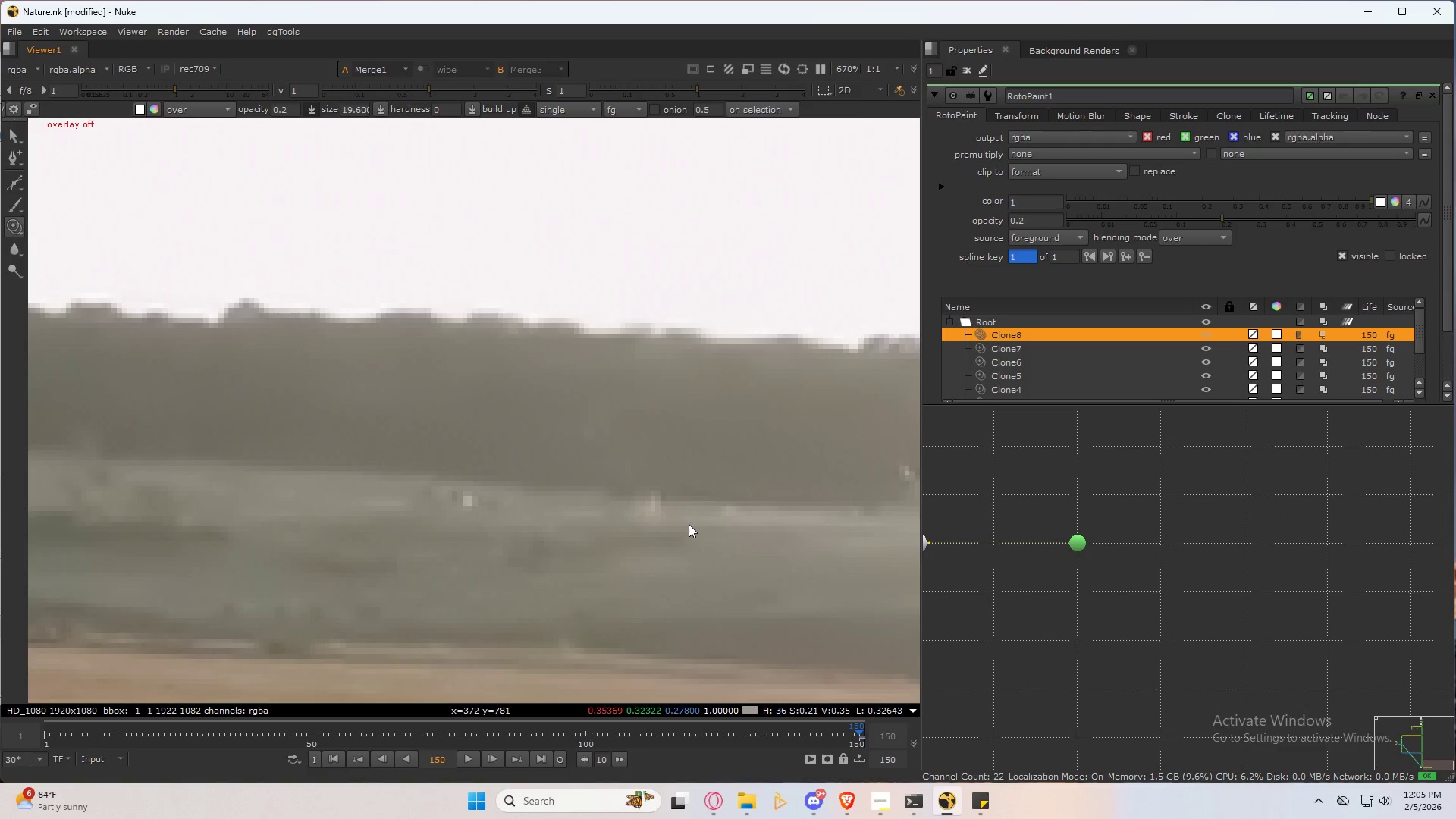 
scroll: coordinate [679, 522], scroll_direction: up, amount: 3.0
 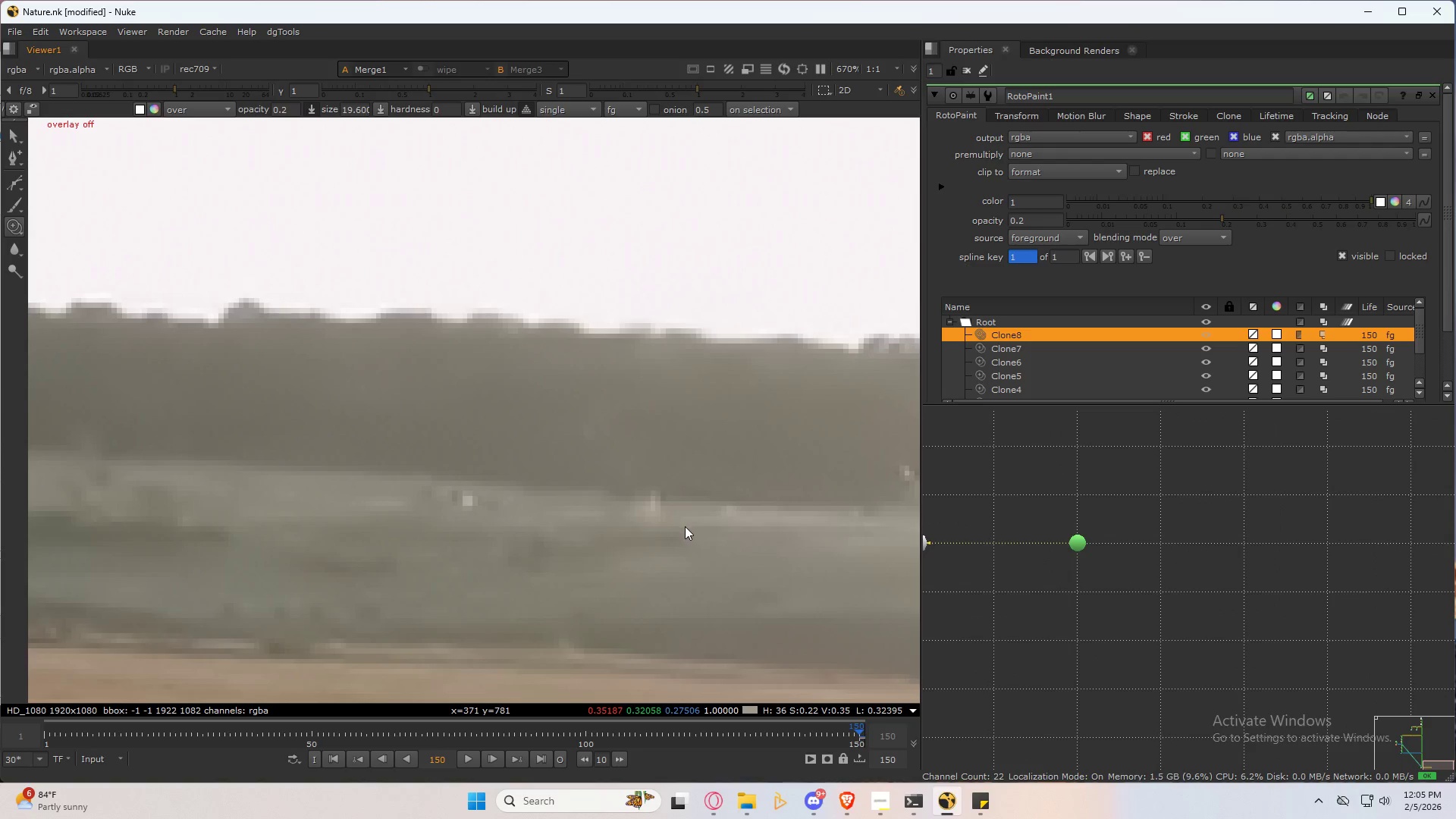 
key(Space)
 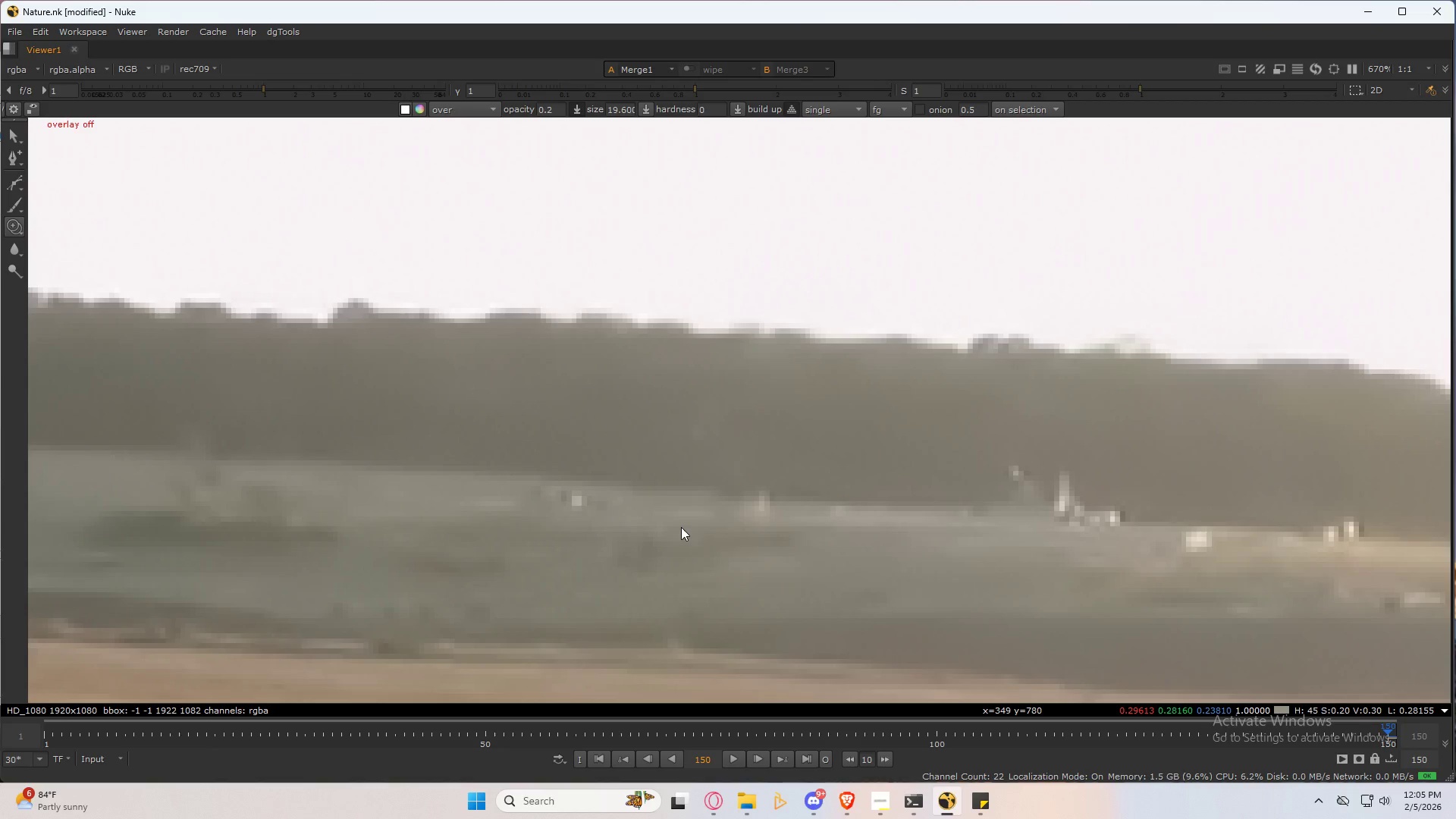 
type(32q)
 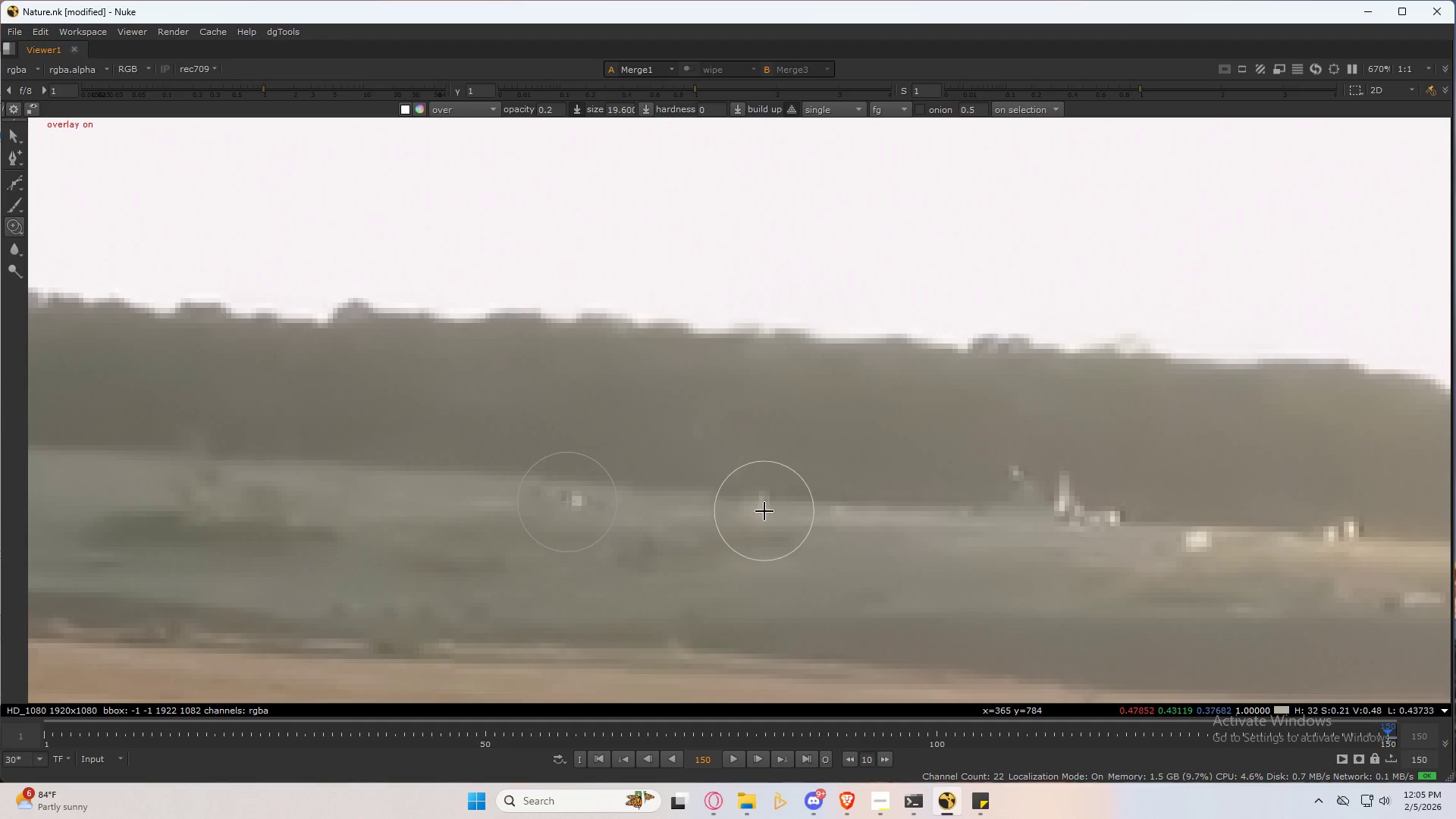 
scroll: coordinate [861, 492], scroll_direction: up, amount: 4.0
 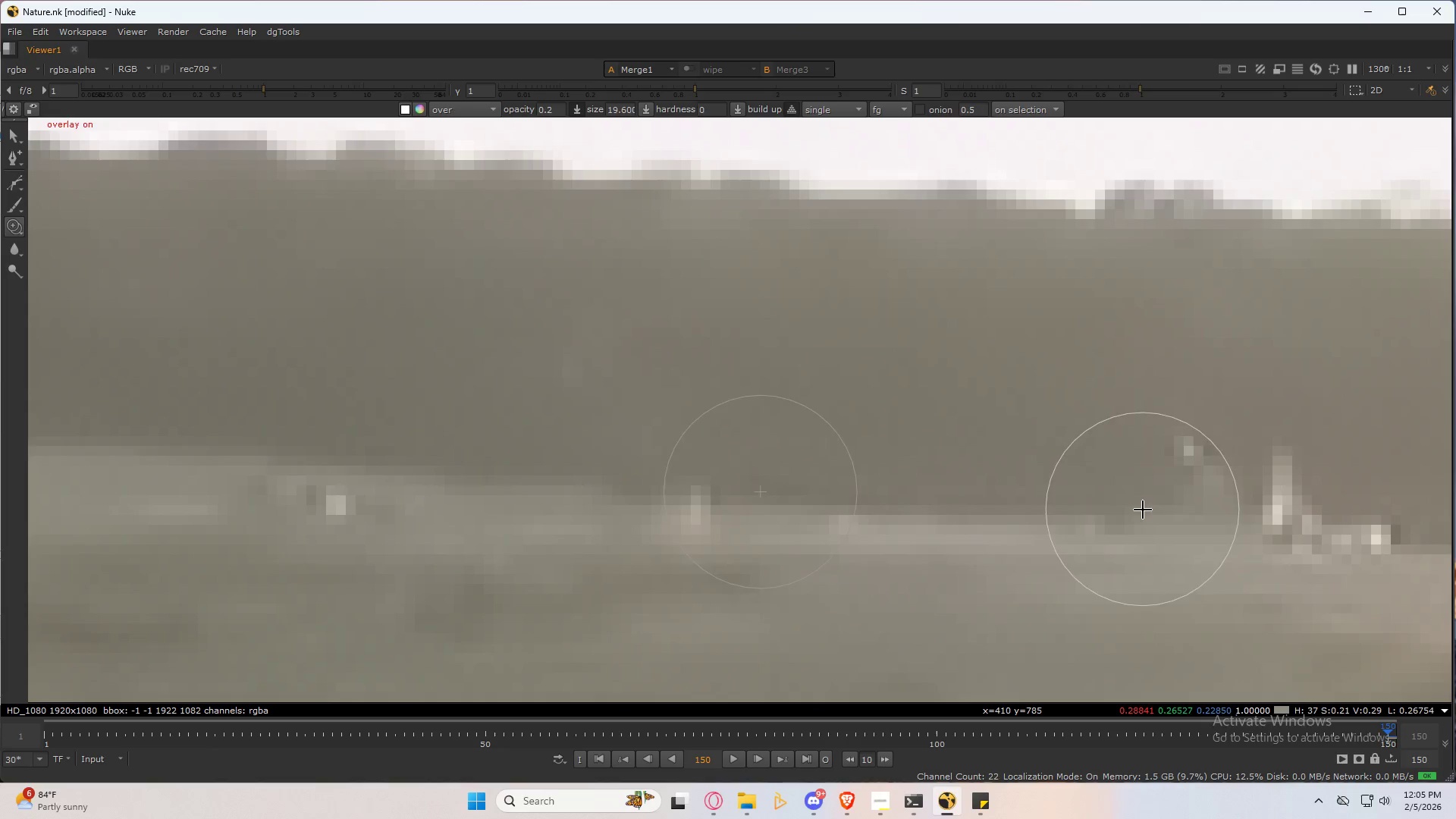 
hold_key(key=ShiftLeft, duration=0.59)
left_click_drag(start_coordinate=[1151, 521], to_coordinate=[1134, 569])
 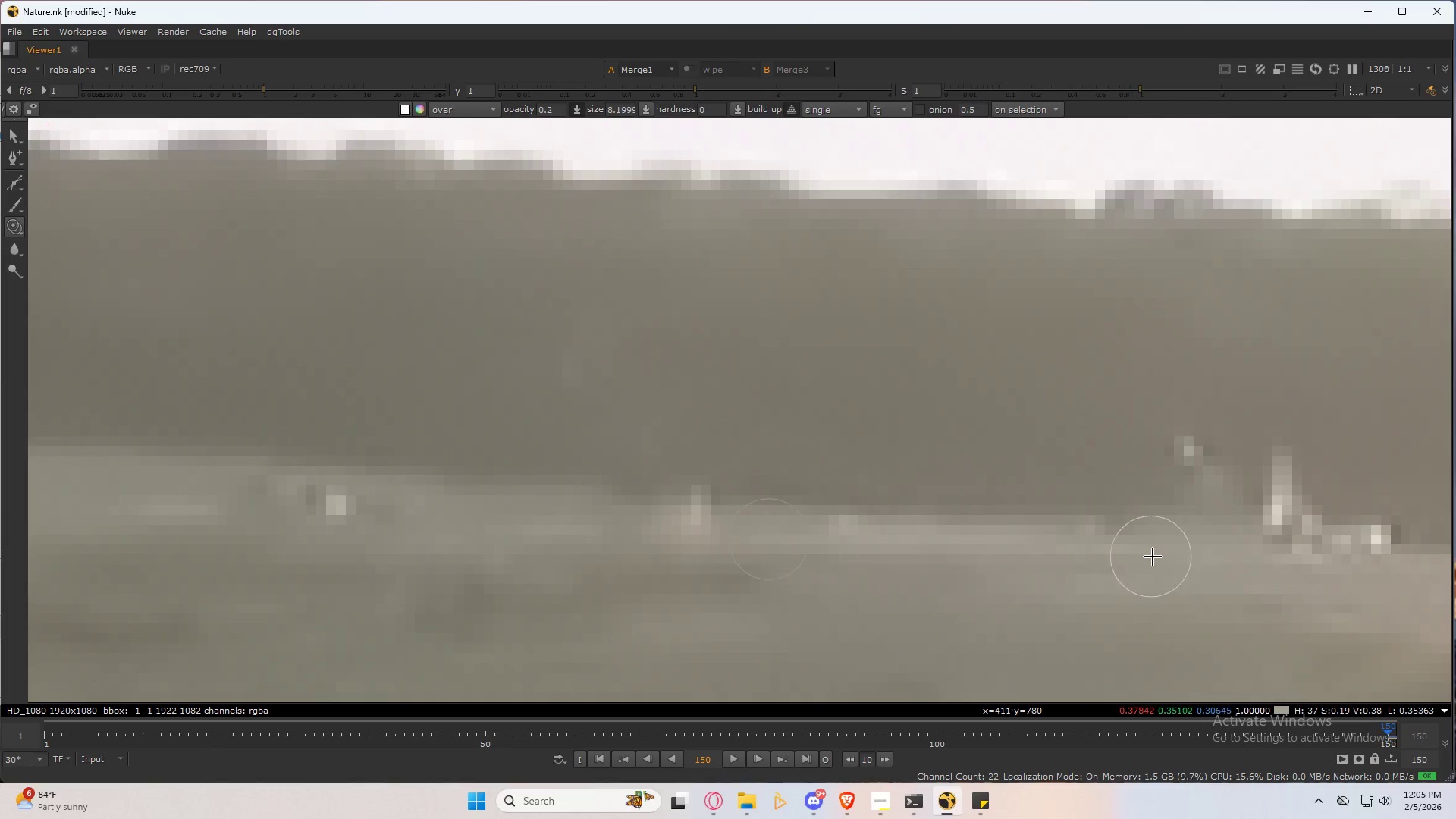 
hold_key(key=ControlLeft, duration=1.52)
left_click_drag(start_coordinate=[1166, 528], to_coordinate=[695, 508])
 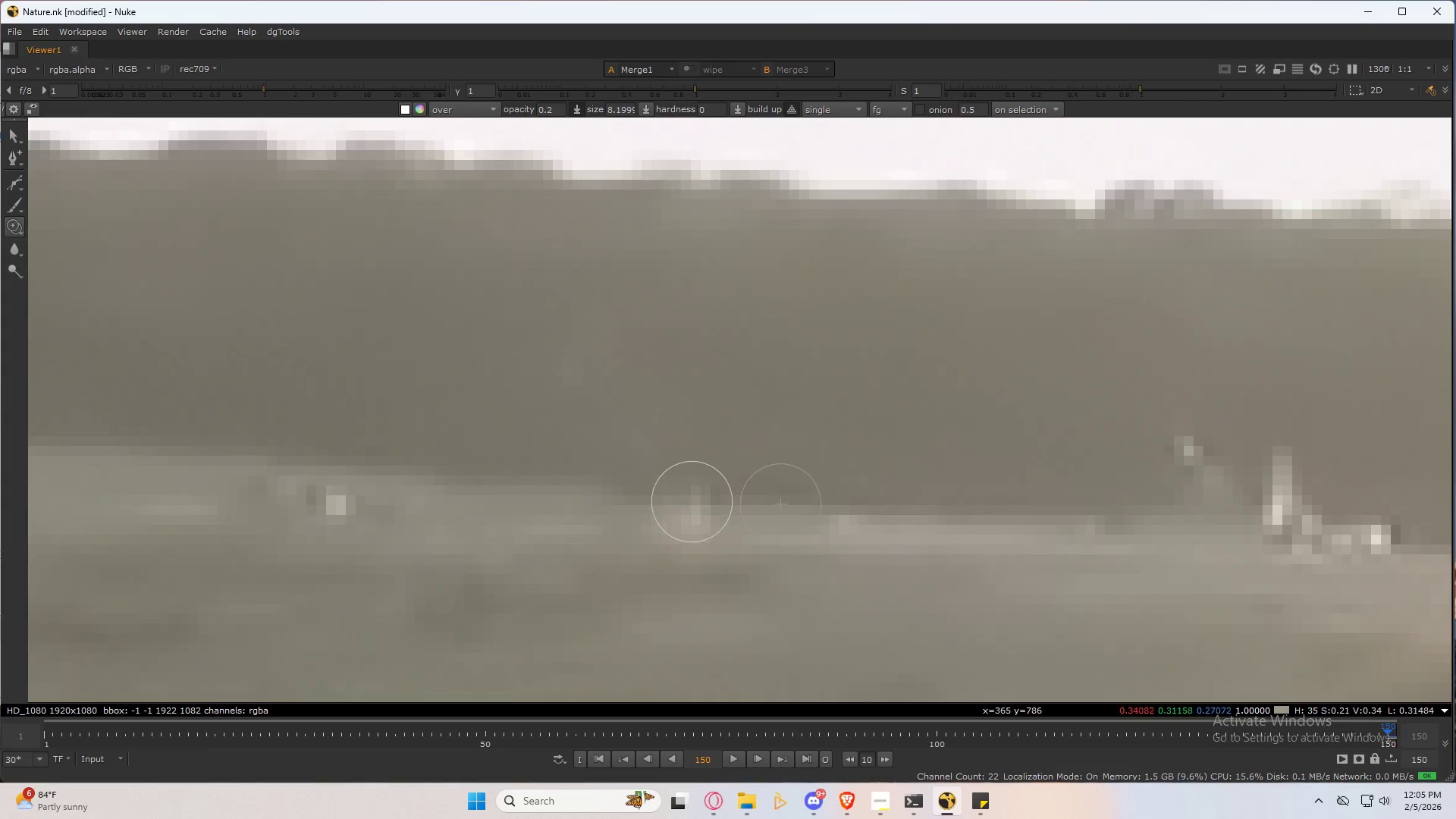 
key(Control+ControlLeft)
 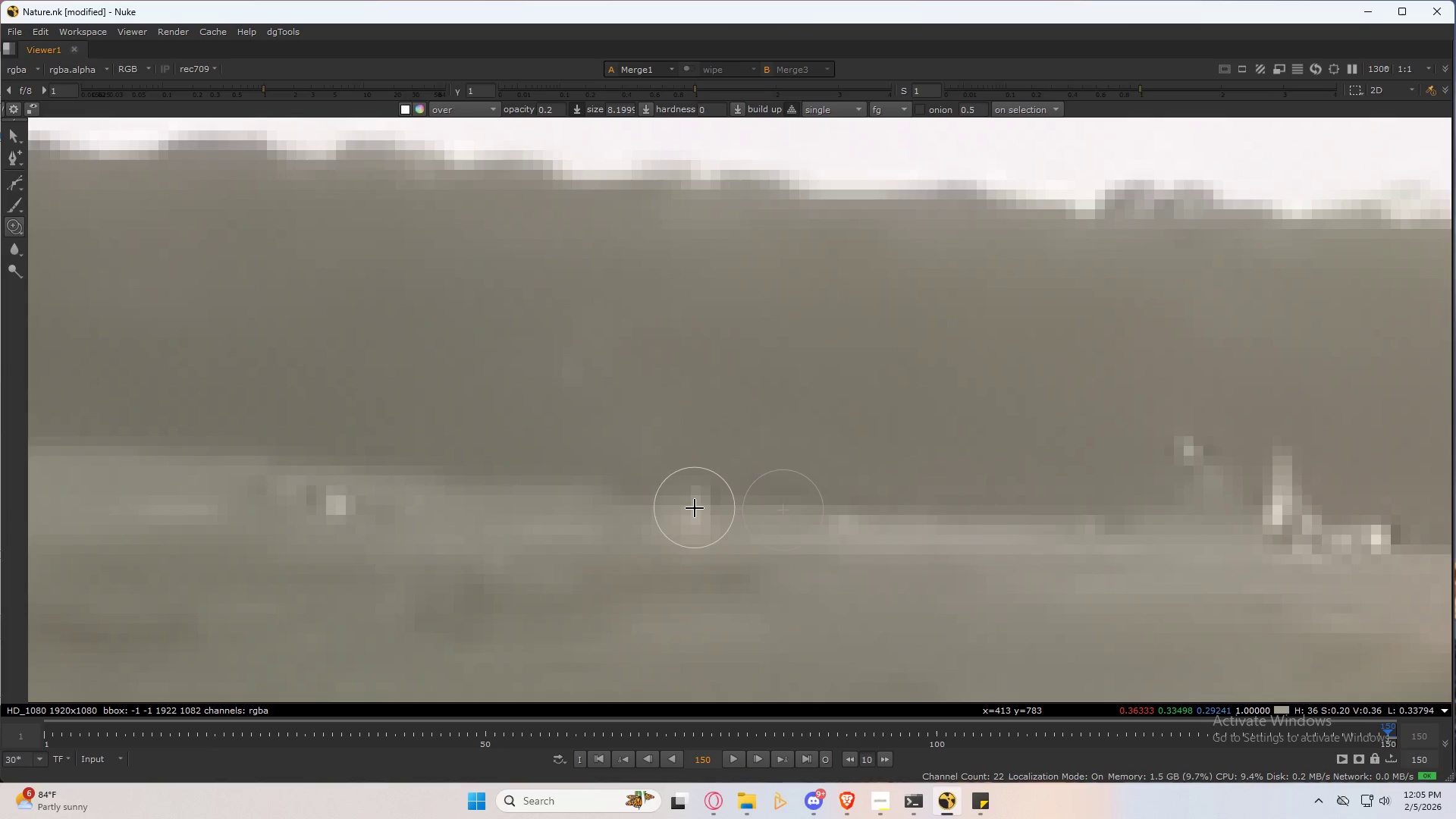 
key(Control+ControlLeft)
 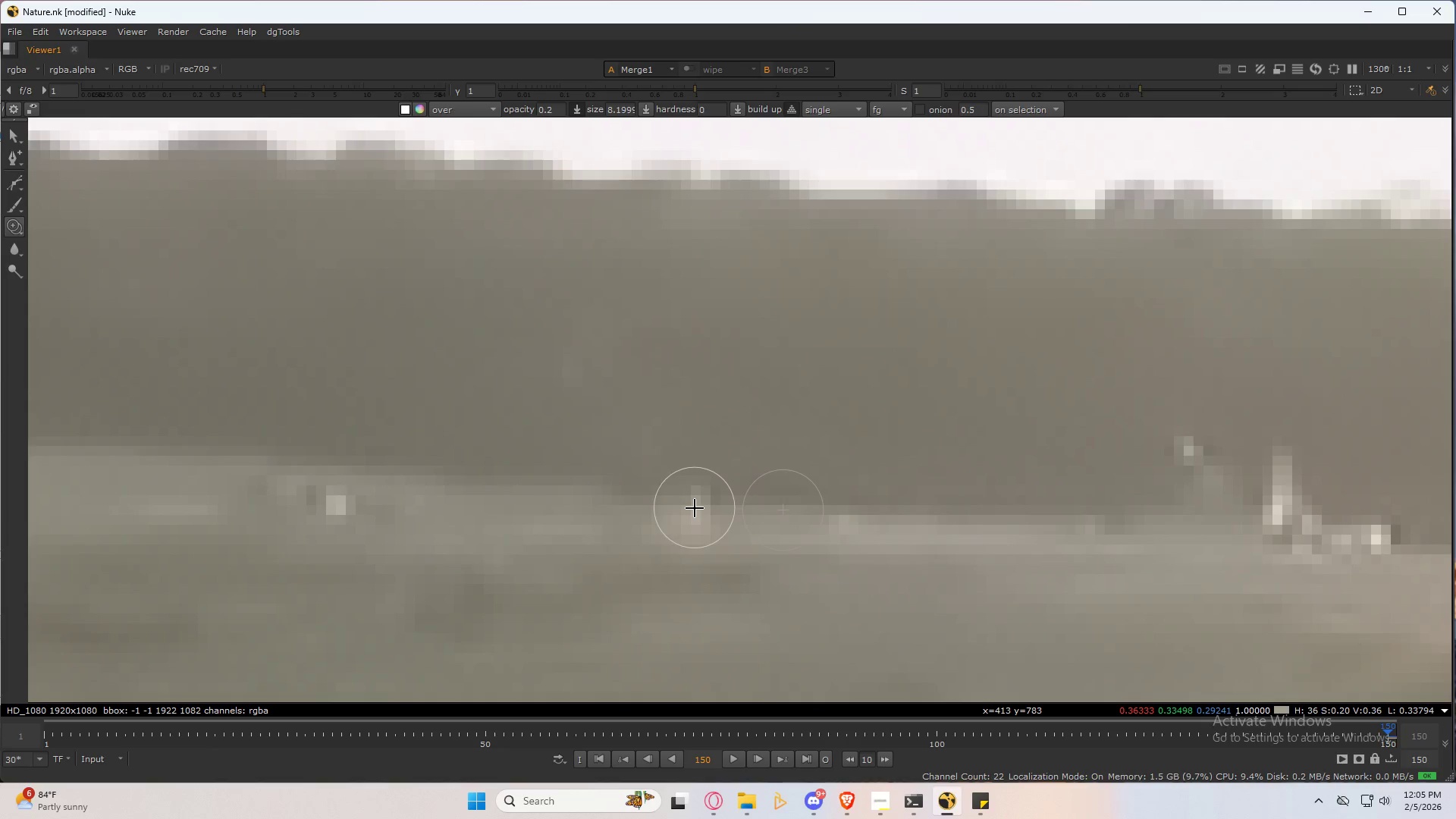 
key(Control+ControlLeft)
 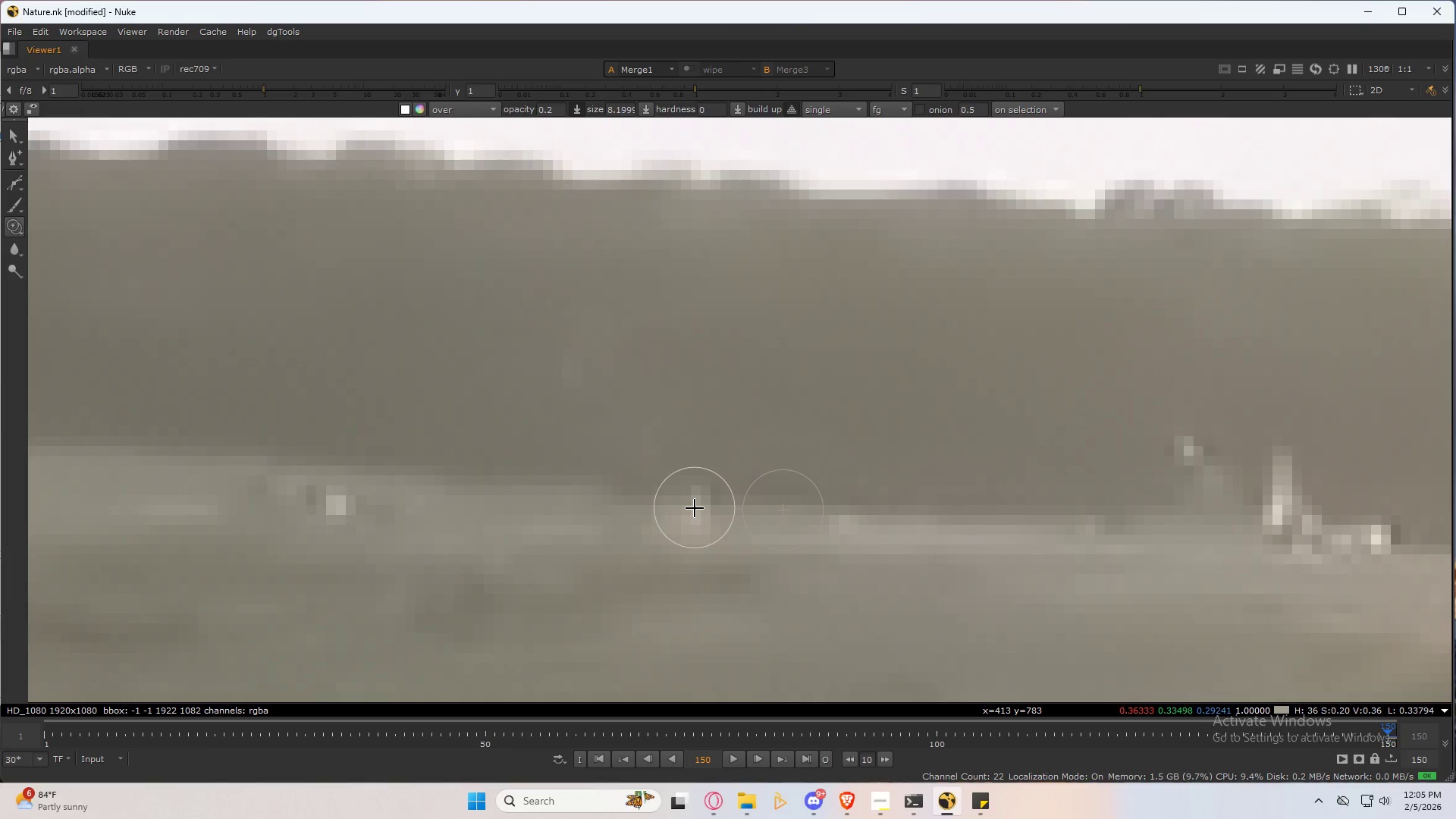 
key(Control+ControlLeft)
 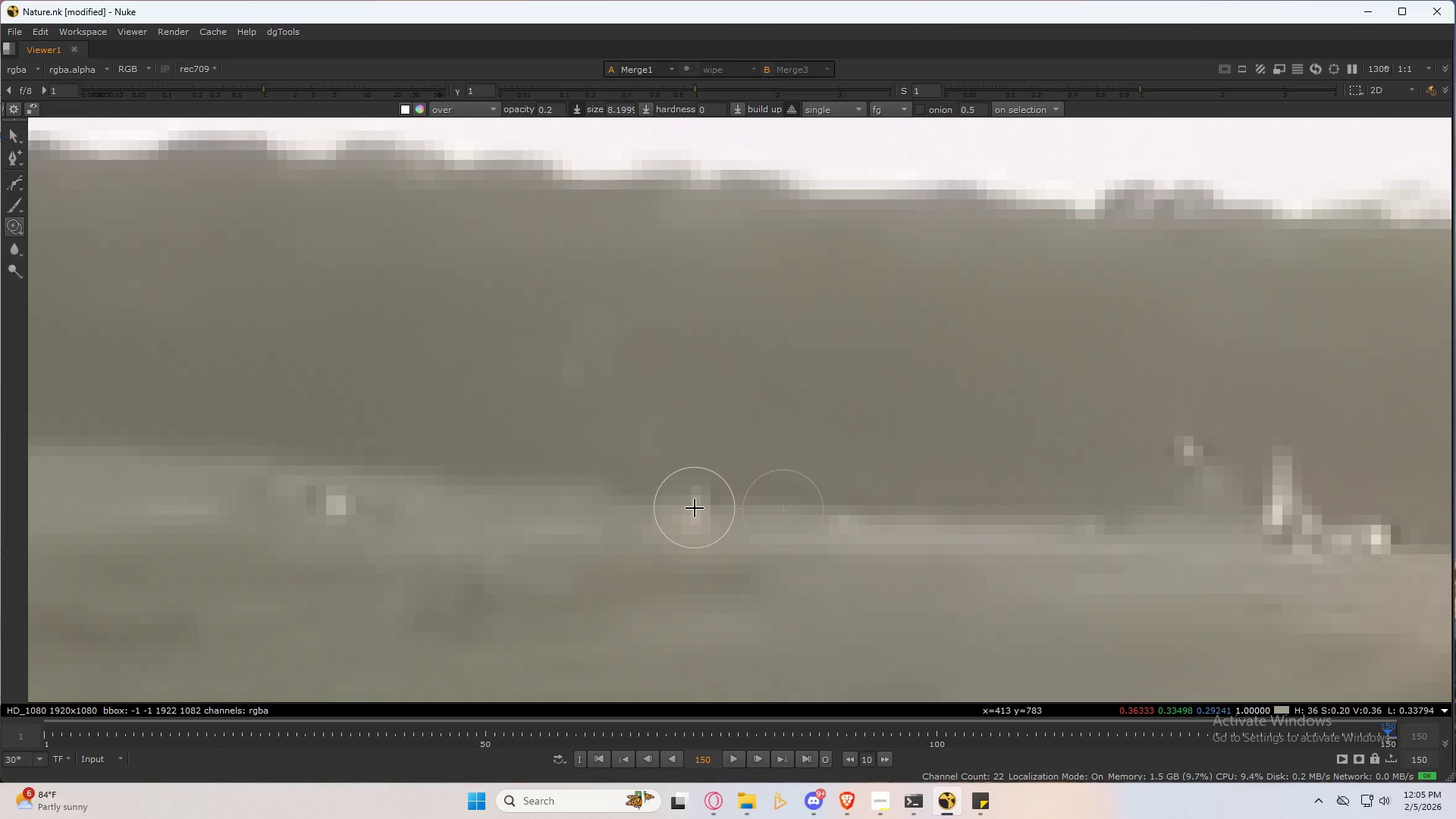 
key(Control+ControlLeft)
 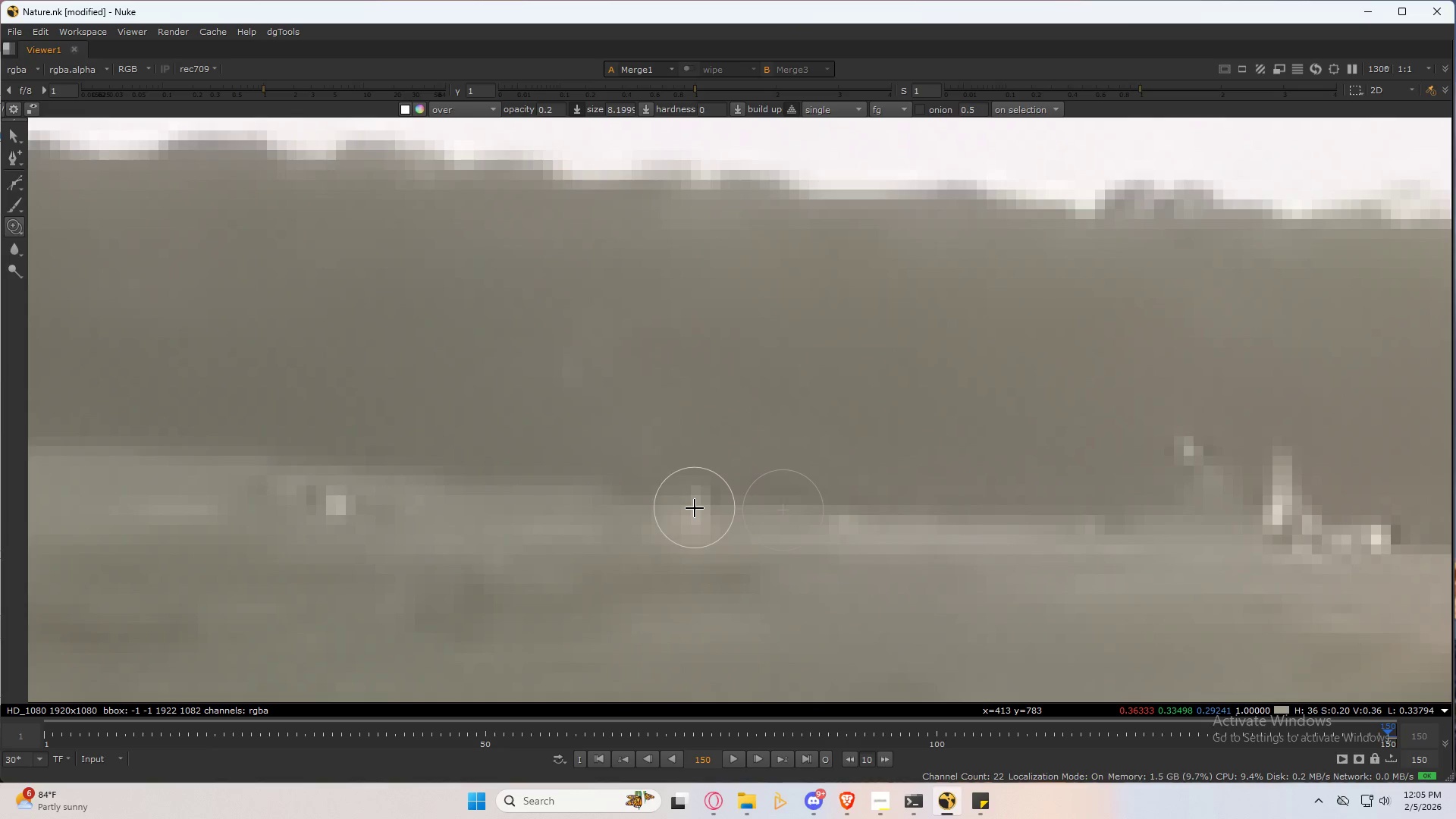 
key(Control+ControlLeft)
 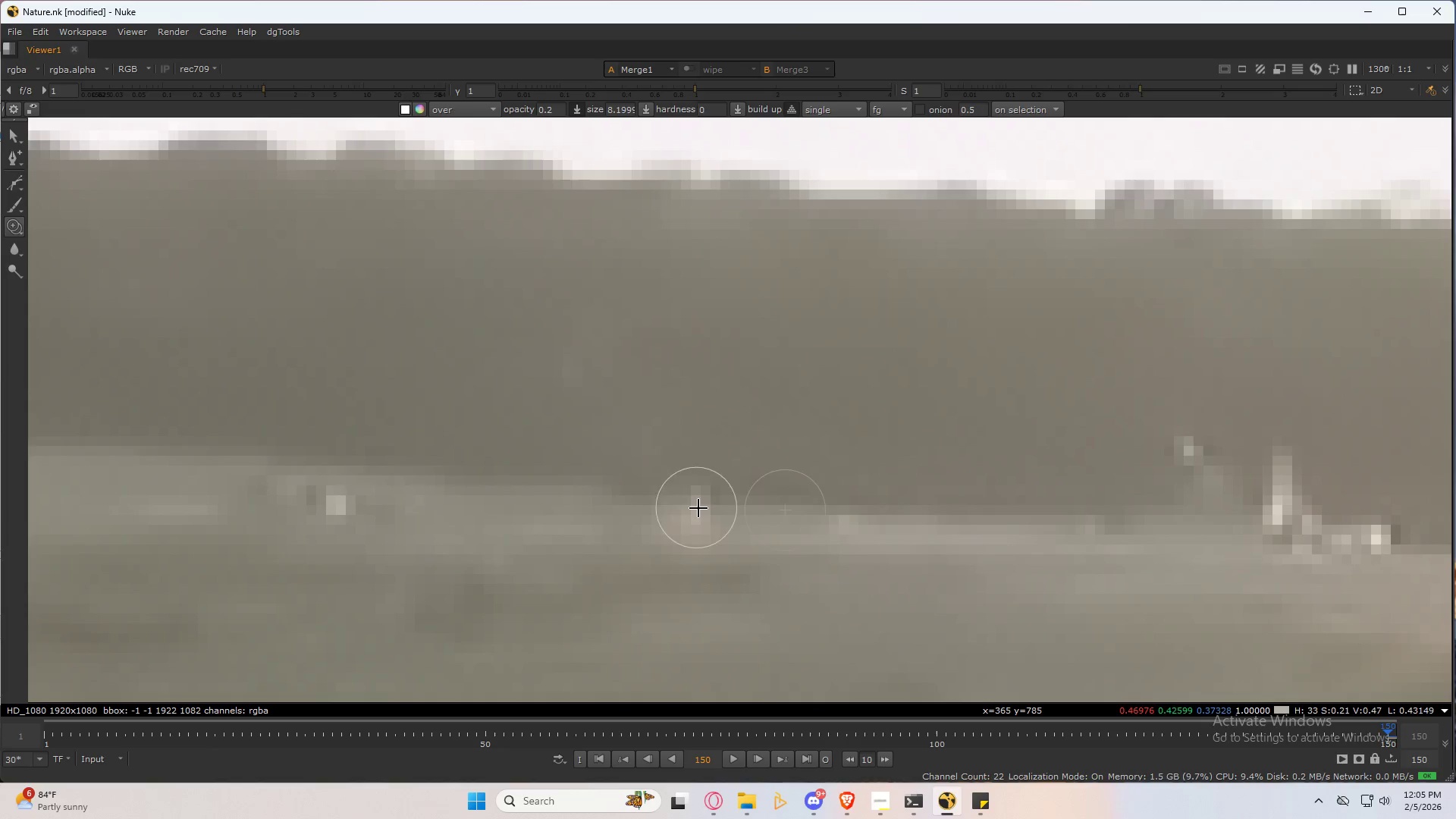 
key(Control+ControlLeft)
 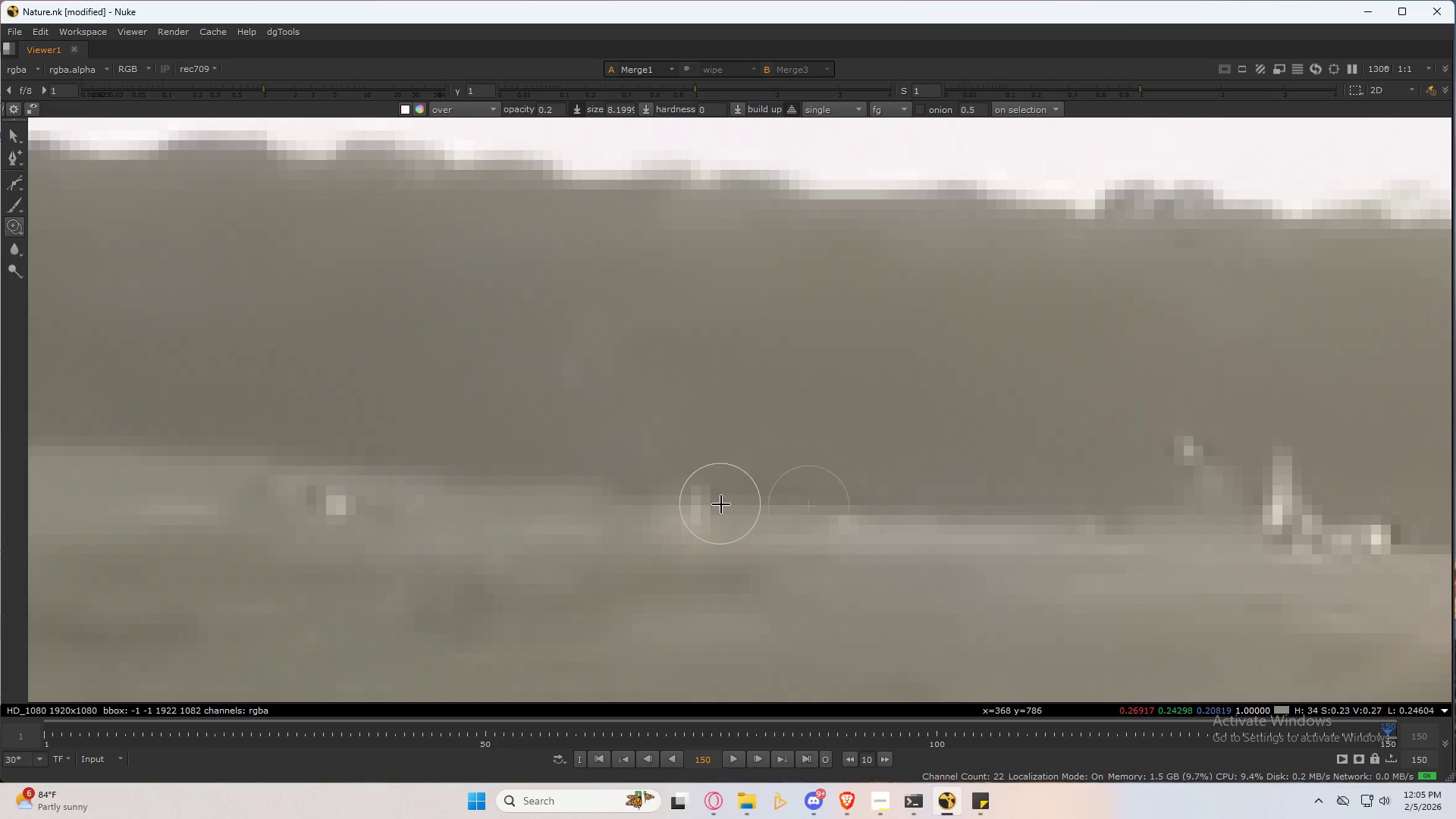 
left_click_drag(start_coordinate=[720, 504], to_coordinate=[692, 494])
 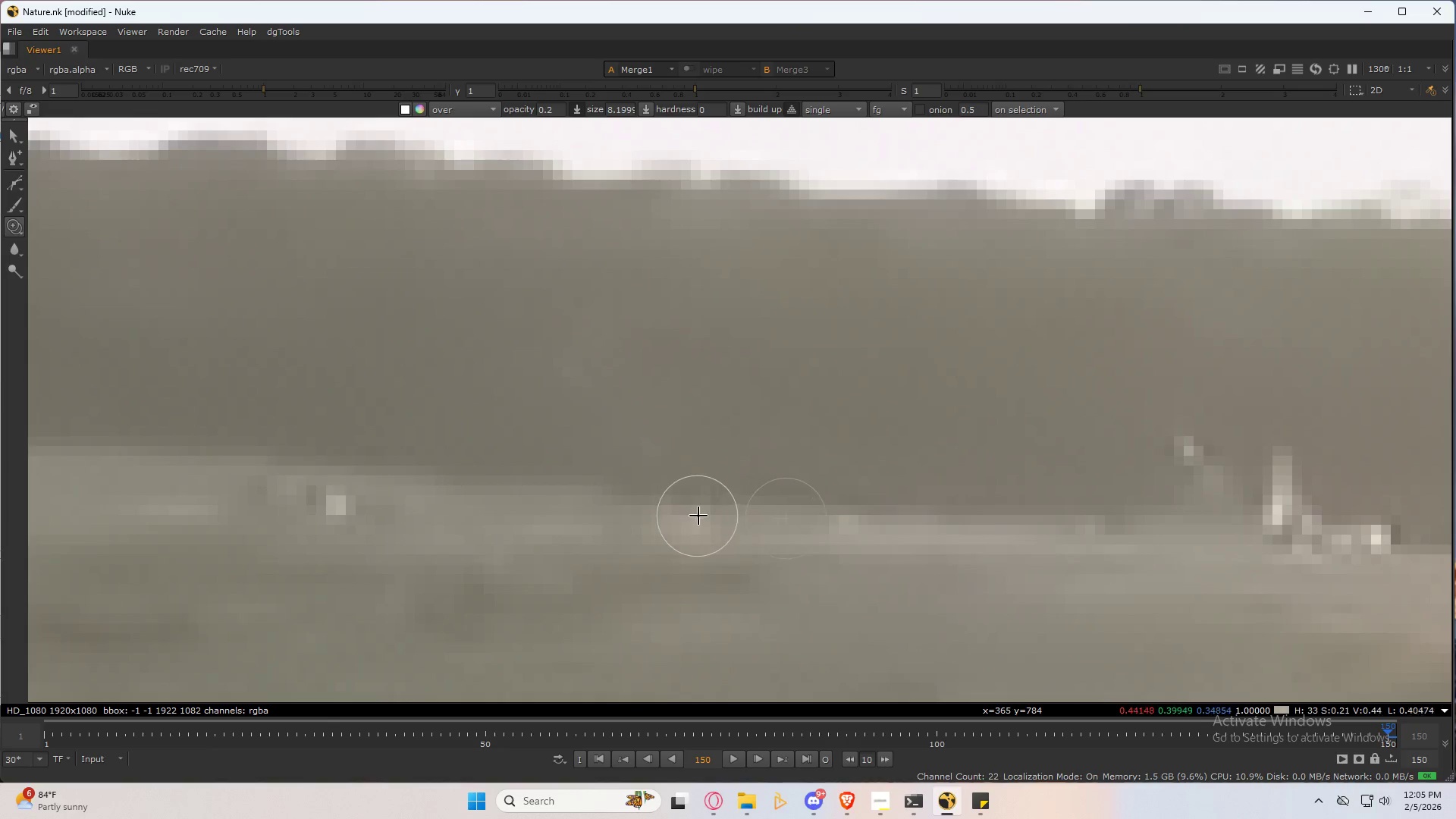 
left_click_drag(start_coordinate=[704, 517], to_coordinate=[638, 518])
 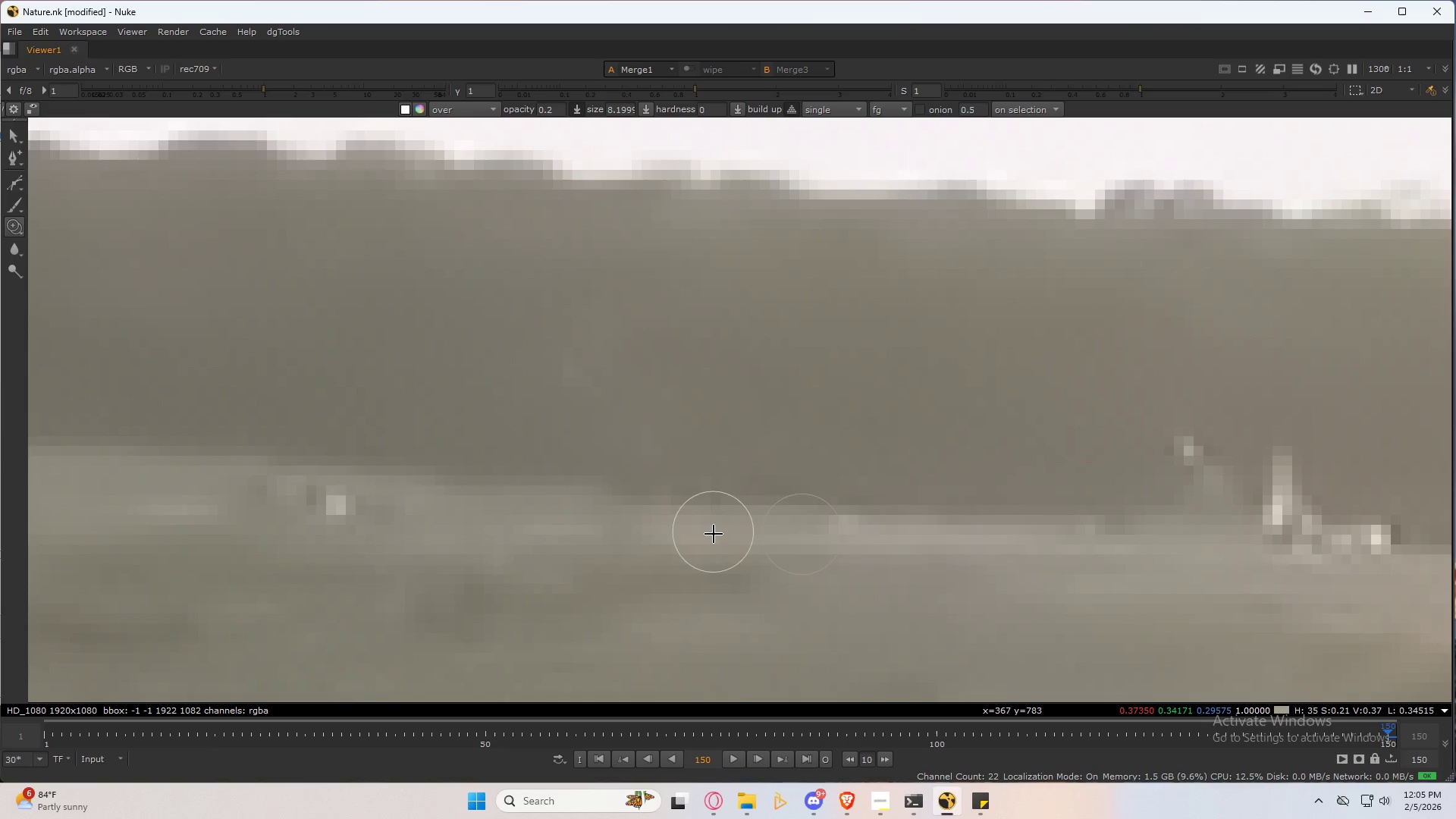 
left_click_drag(start_coordinate=[714, 535], to_coordinate=[704, 488])
 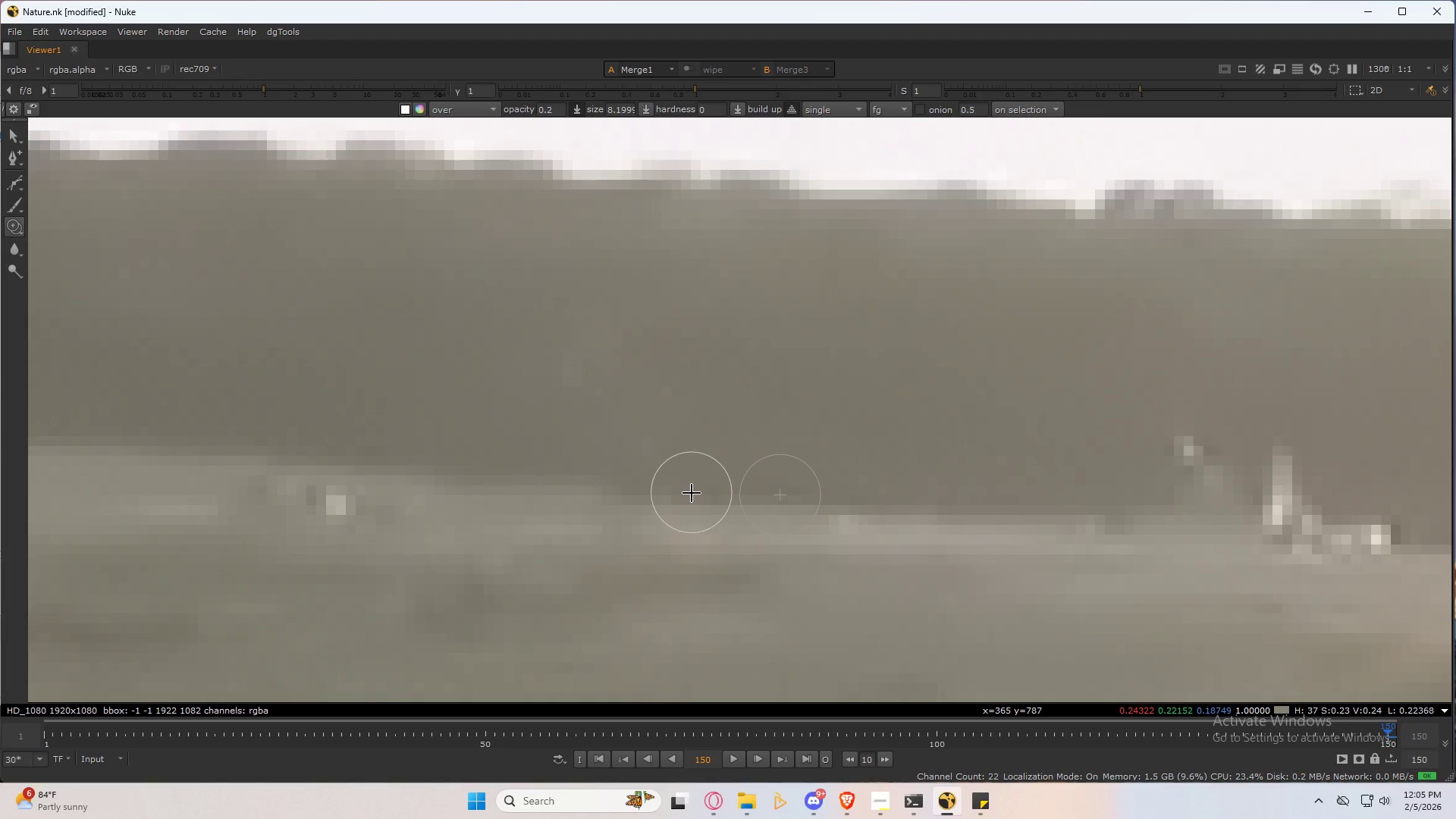 
left_click_drag(start_coordinate=[692, 493], to_coordinate=[641, 483])
 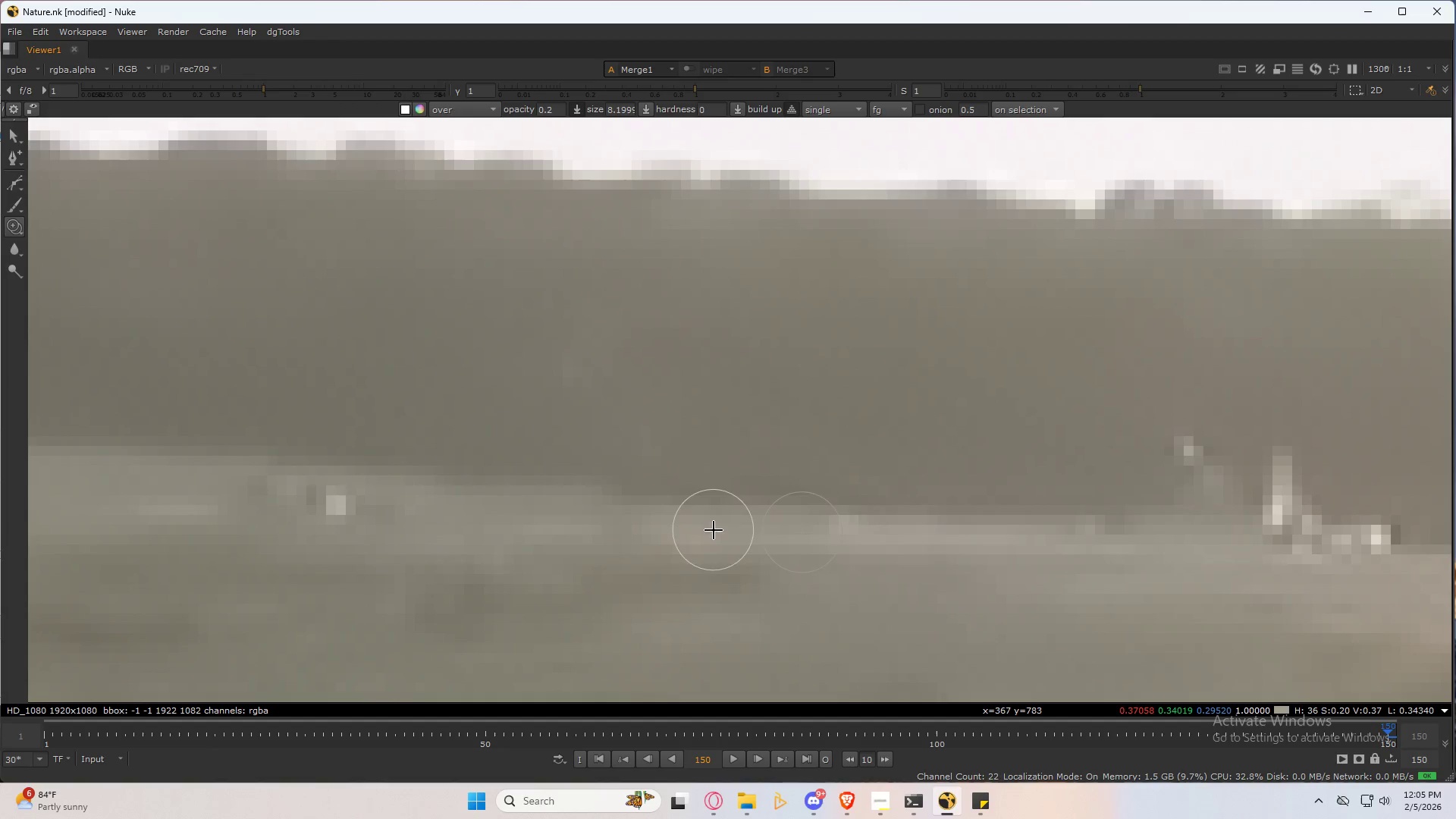 
left_click_drag(start_coordinate=[718, 527], to_coordinate=[646, 533])
 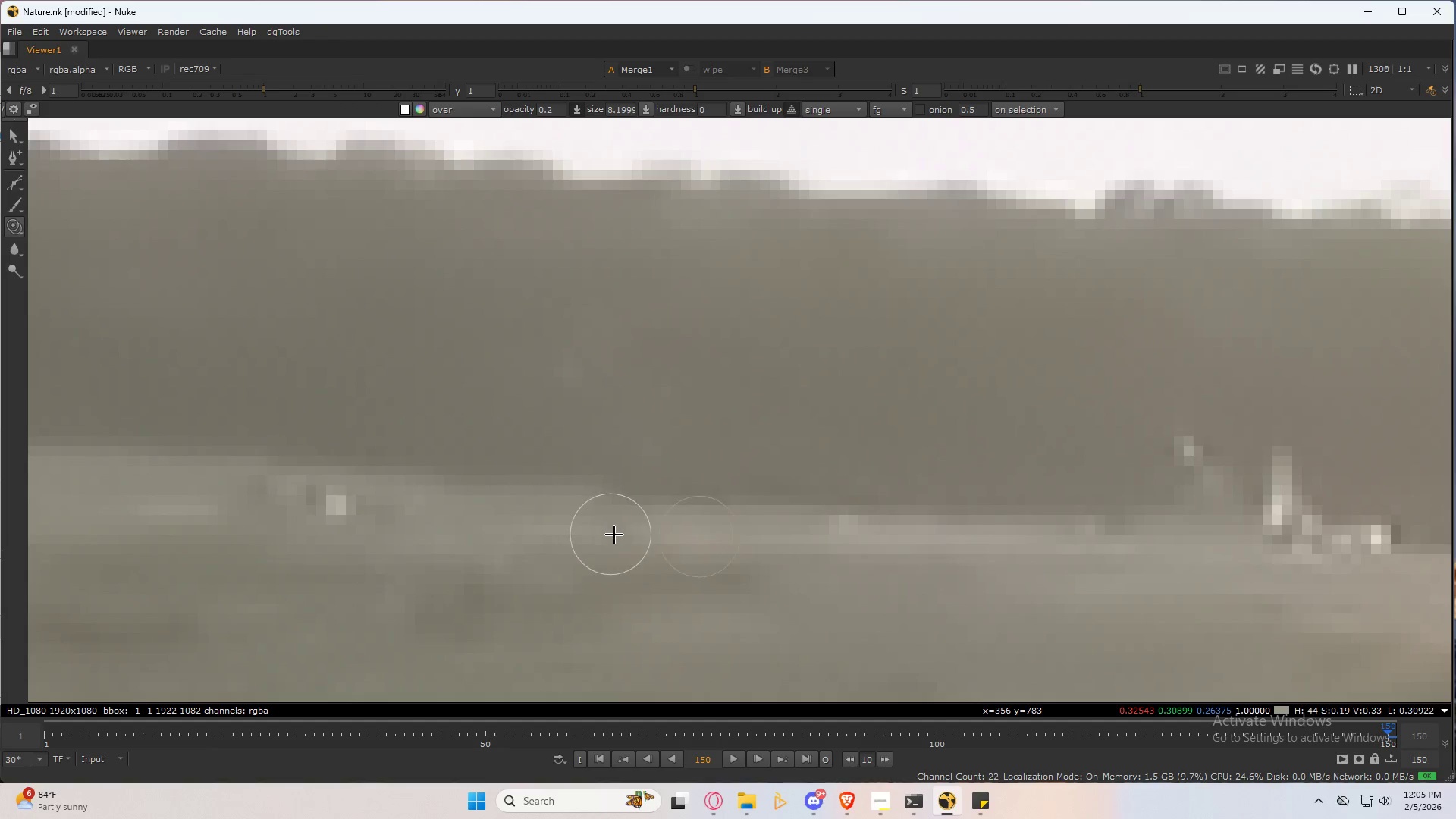 
left_click_drag(start_coordinate=[617, 535], to_coordinate=[623, 527])
 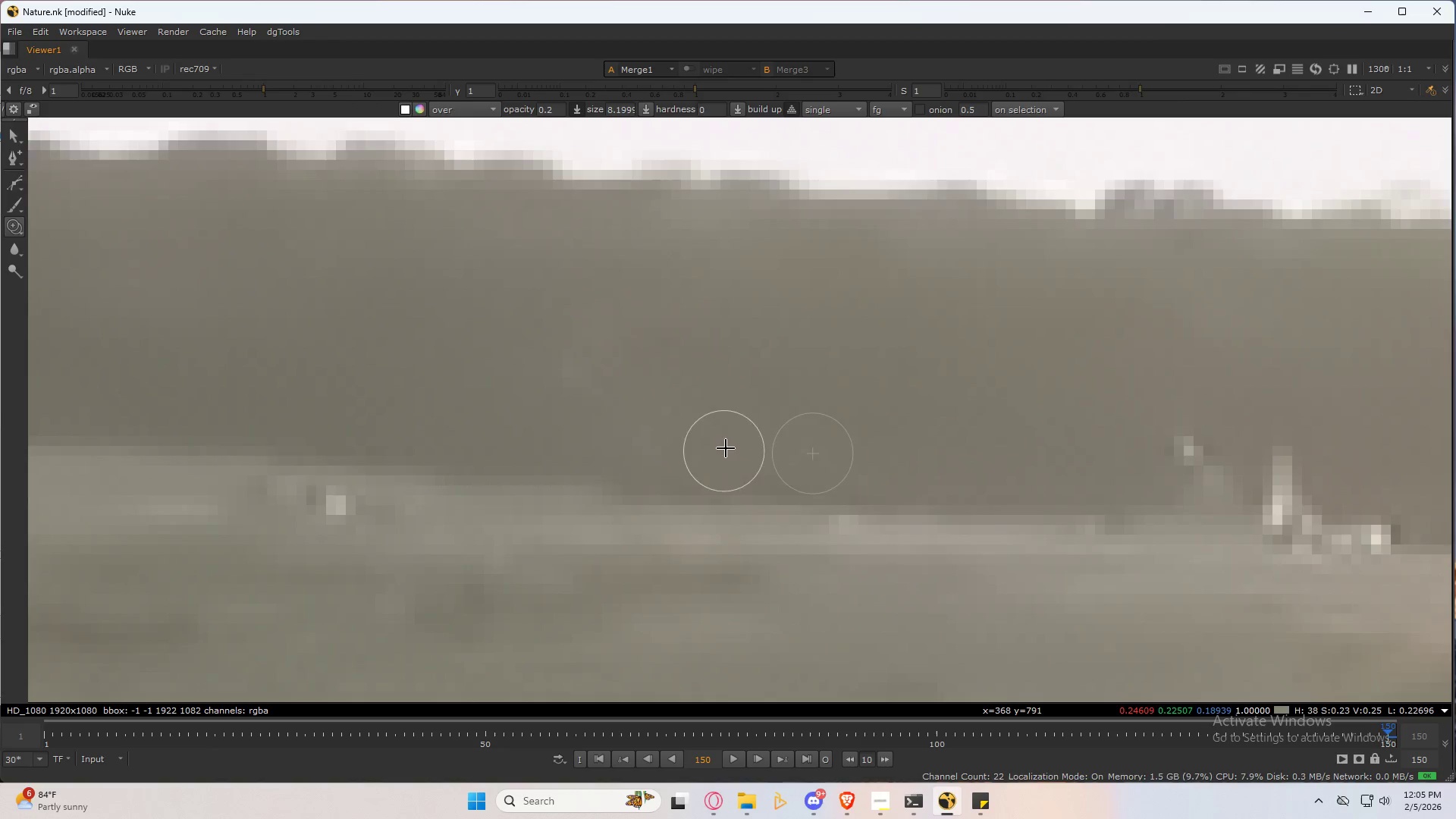 
key(3)
 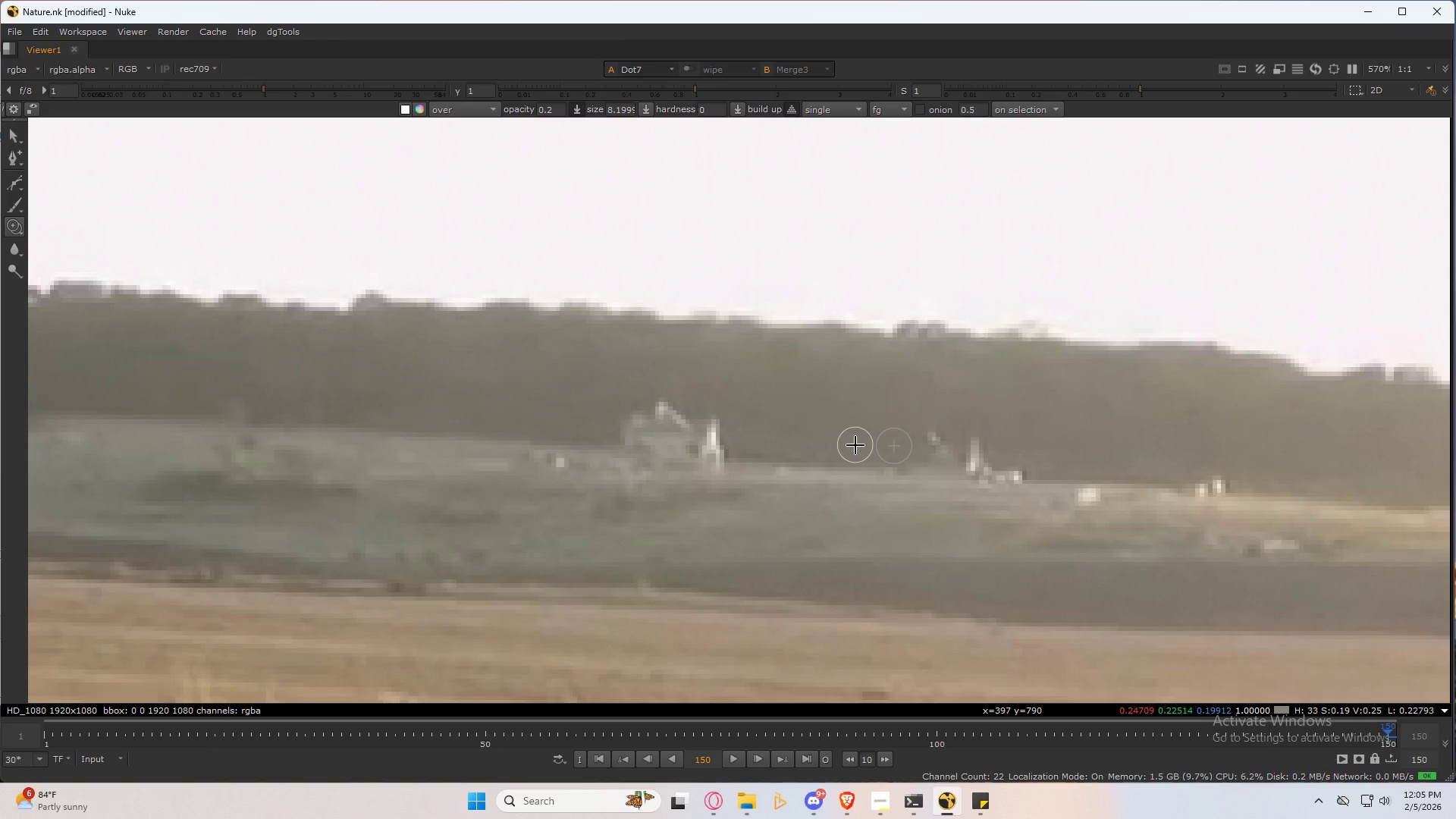 
scroll: coordinate [742, 425], scroll_direction: down, amount: 5.0
 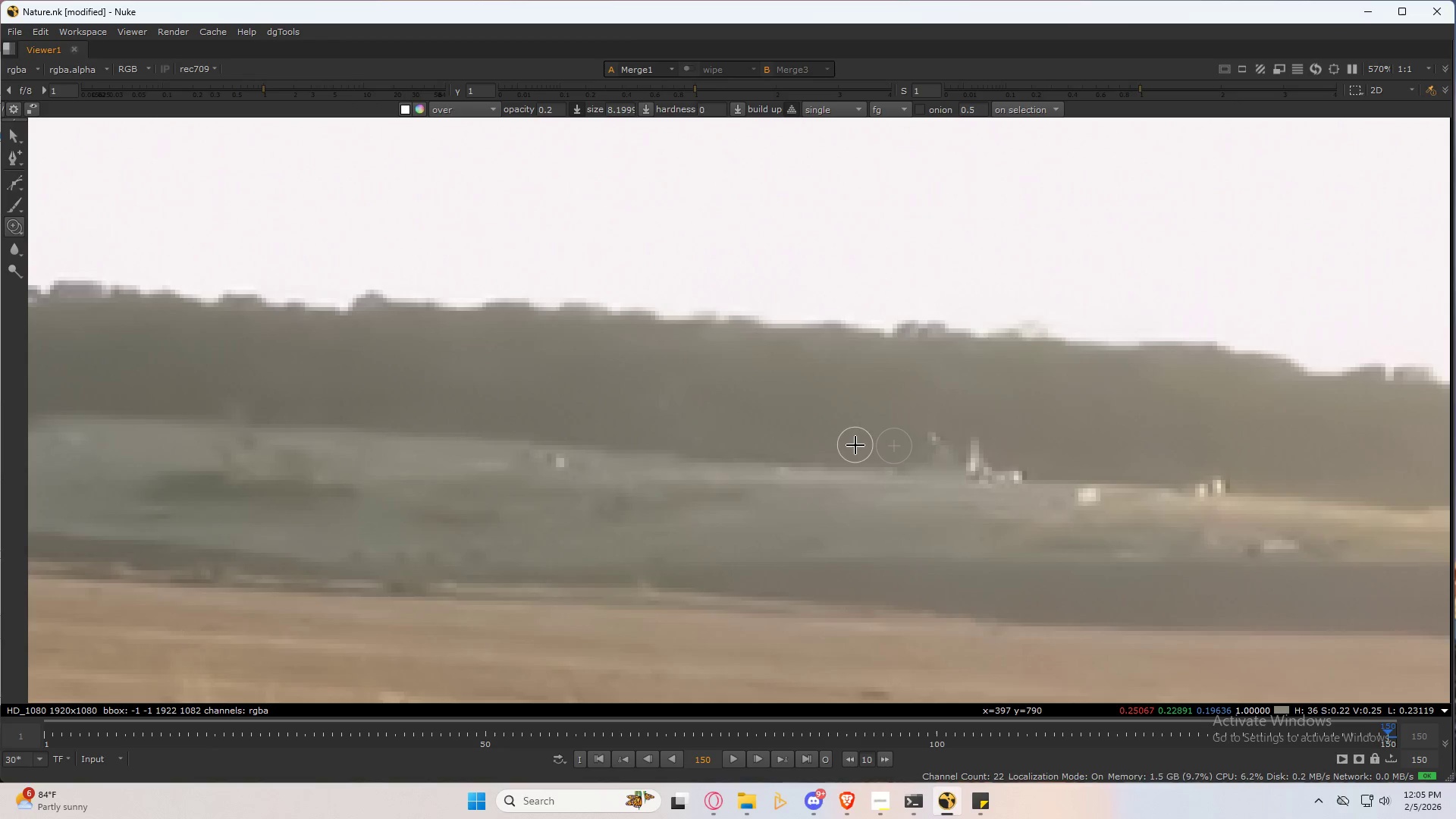 
type(23232q)
 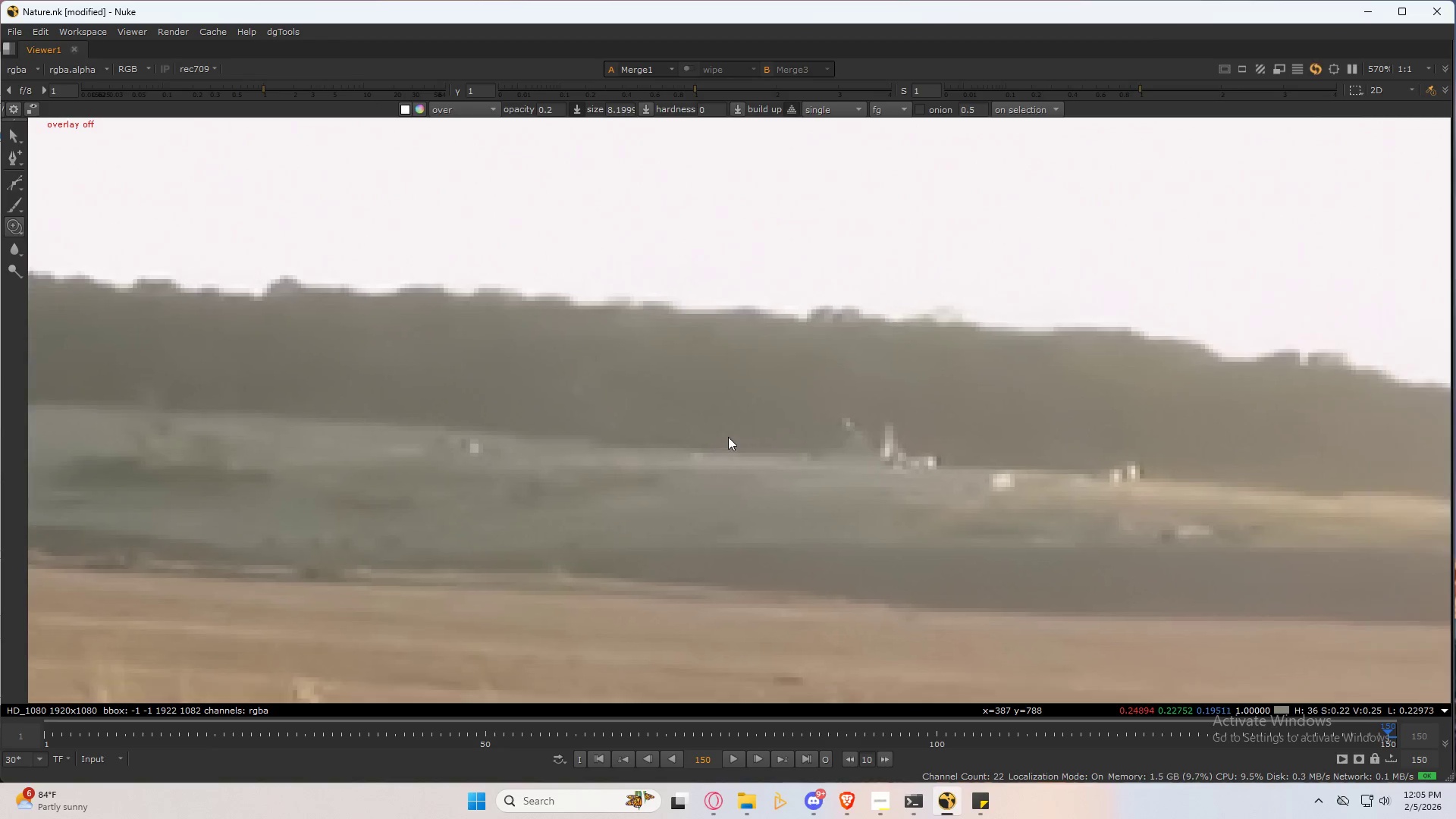 
scroll: coordinate [721, 475], scroll_direction: down, amount: 2.0
 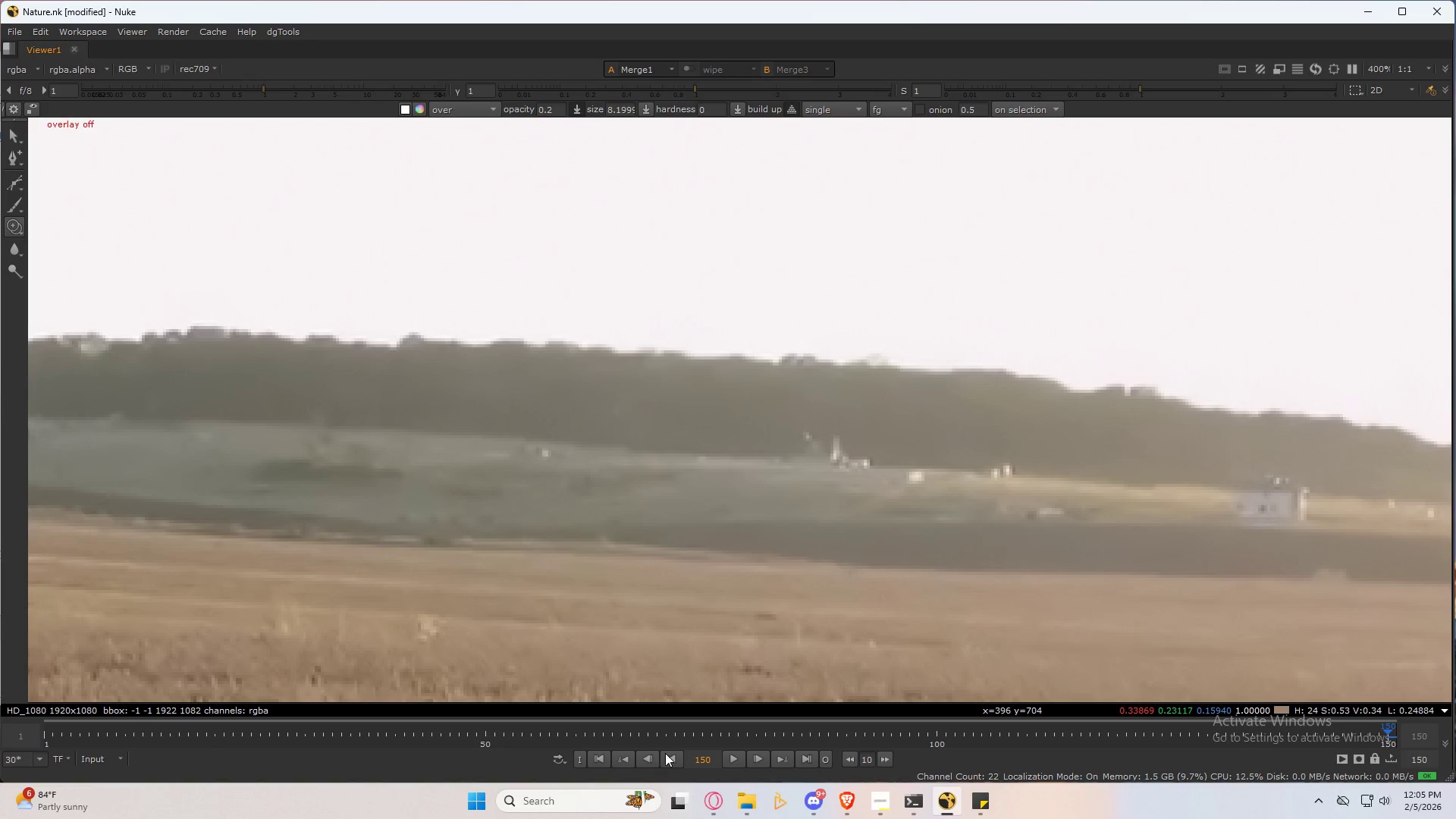 
left_click([672, 761])
 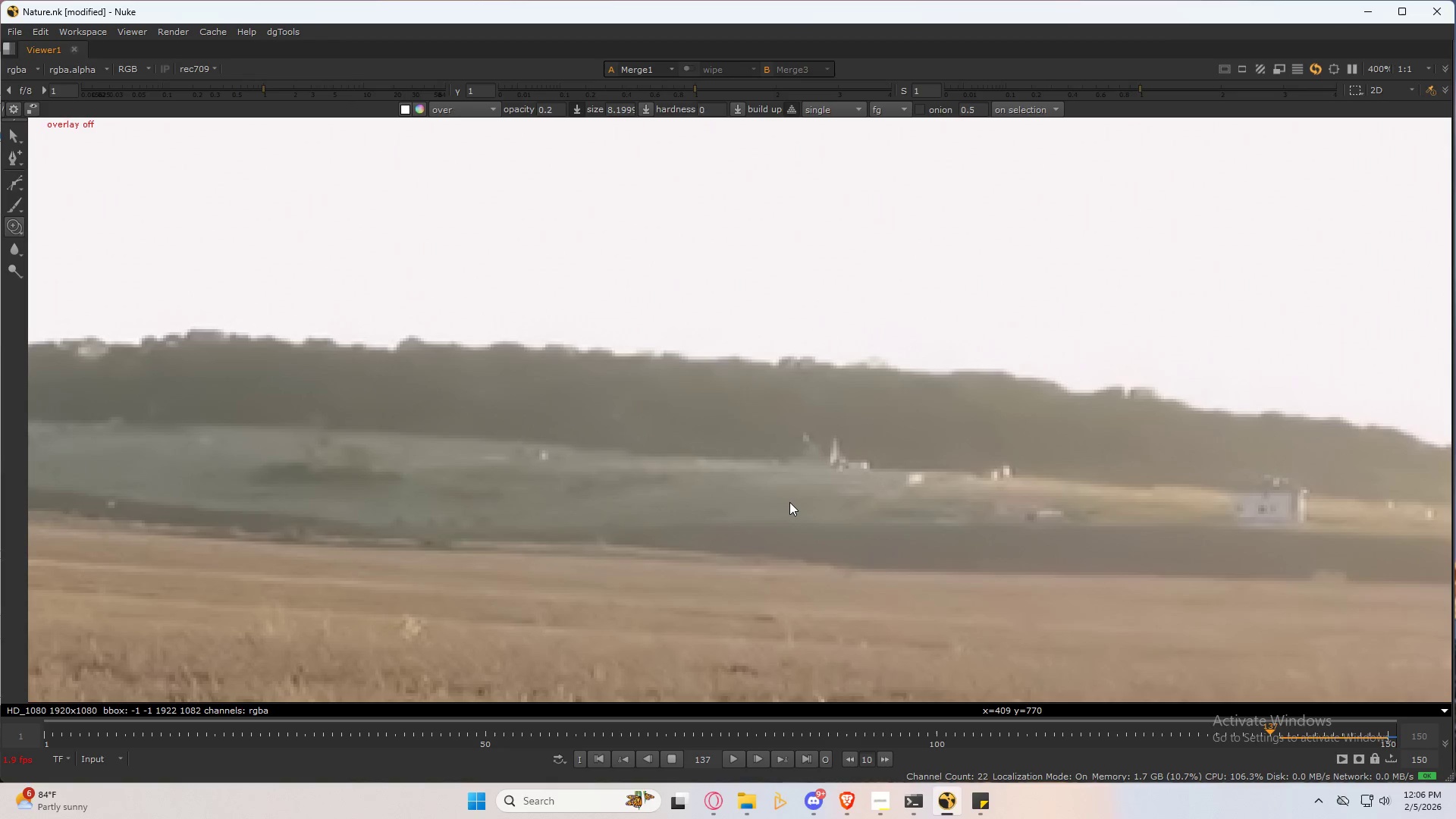 
wait(14.97)
 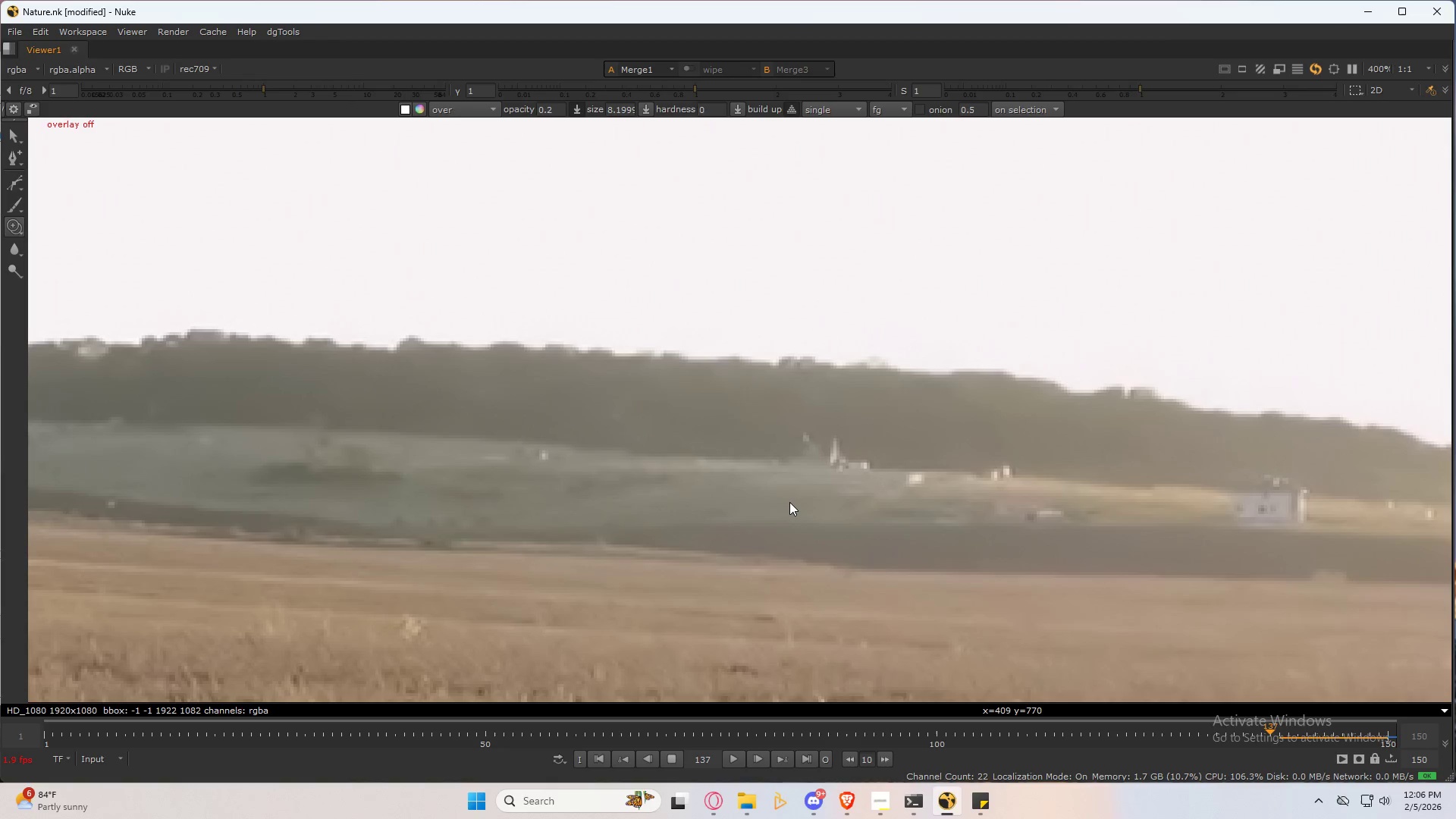 
left_click([674, 761])
 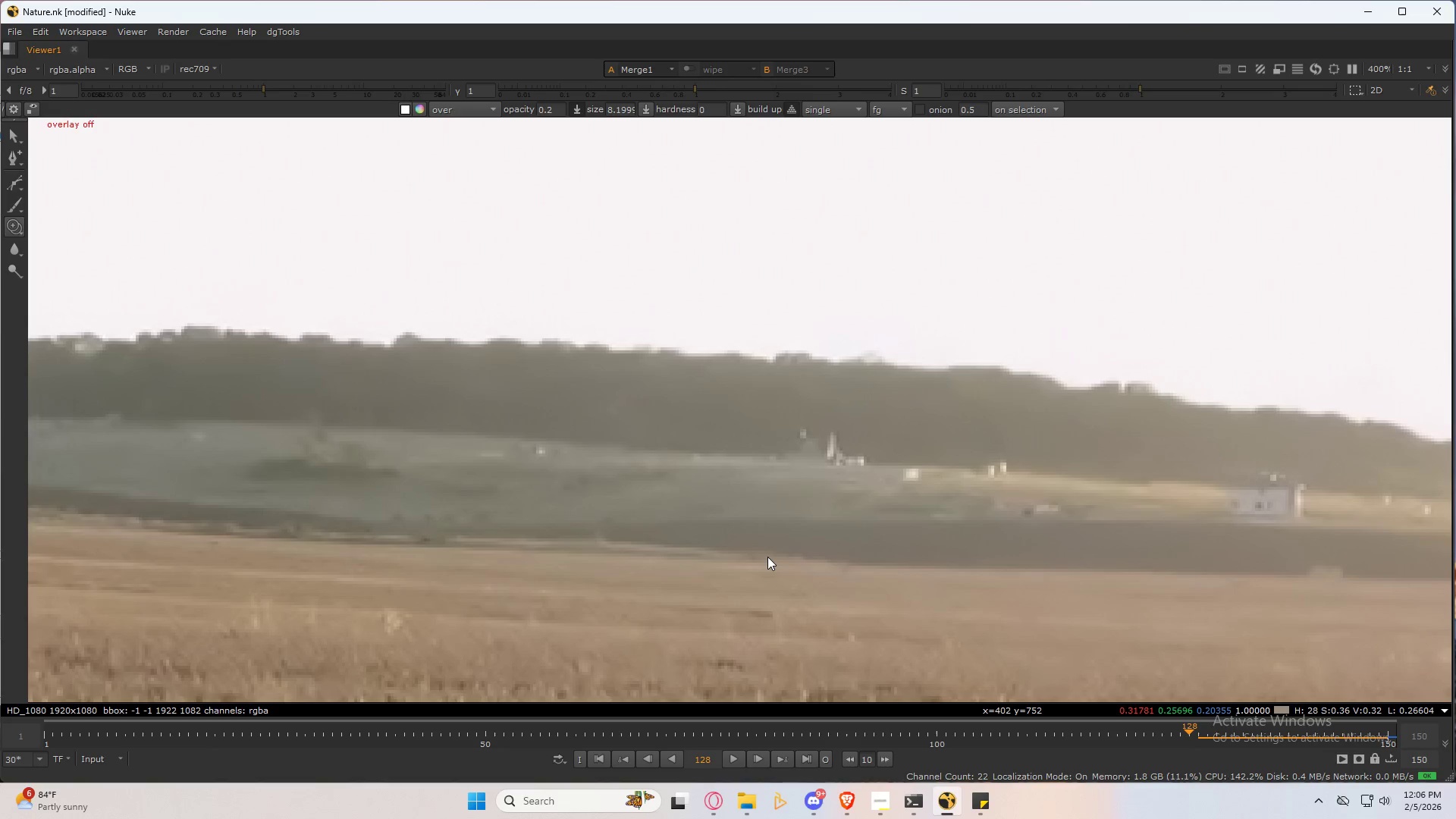 
key(Space)
 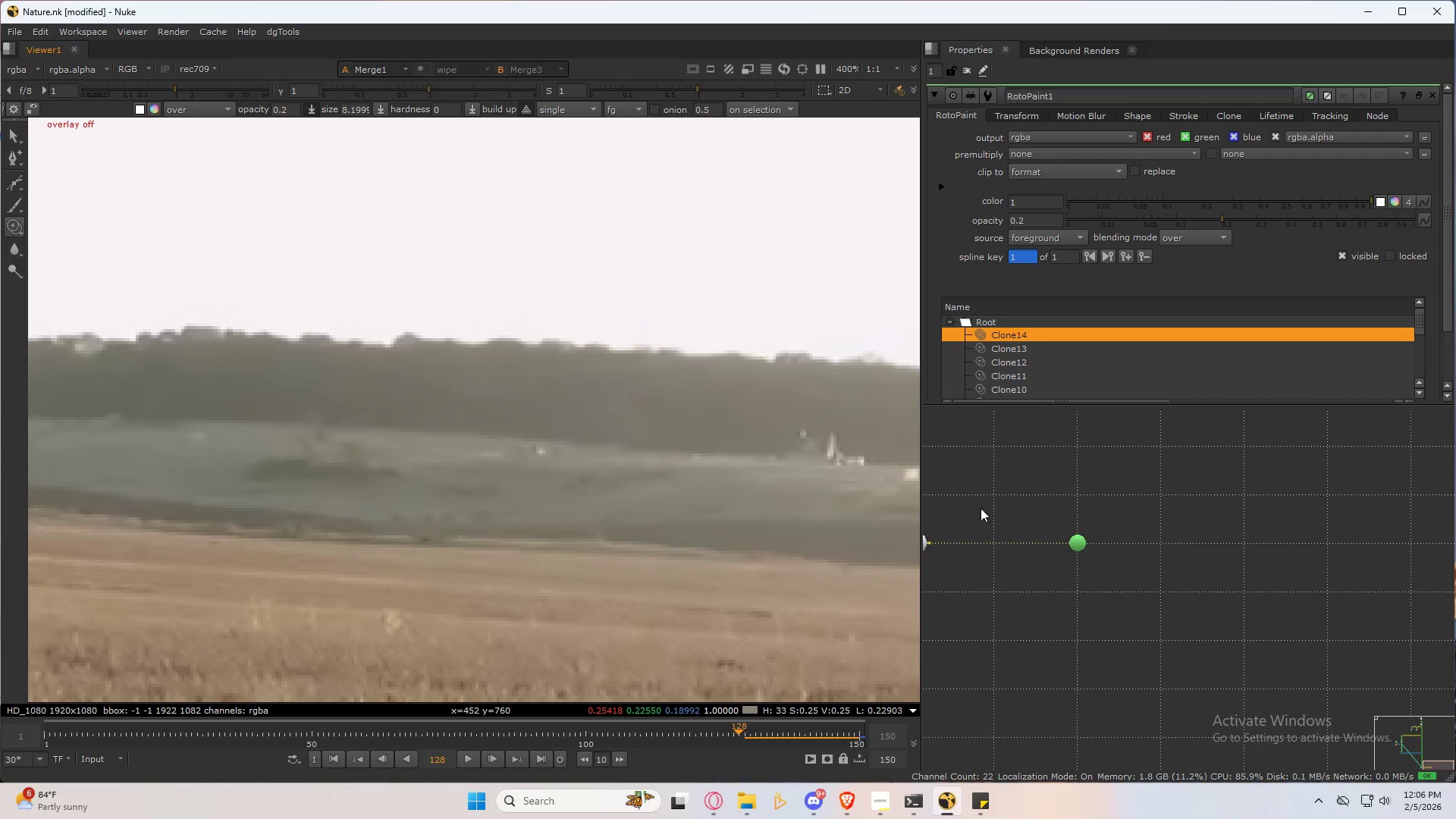 
scroll: coordinate [1088, 590], scroll_direction: down, amount: 6.0
 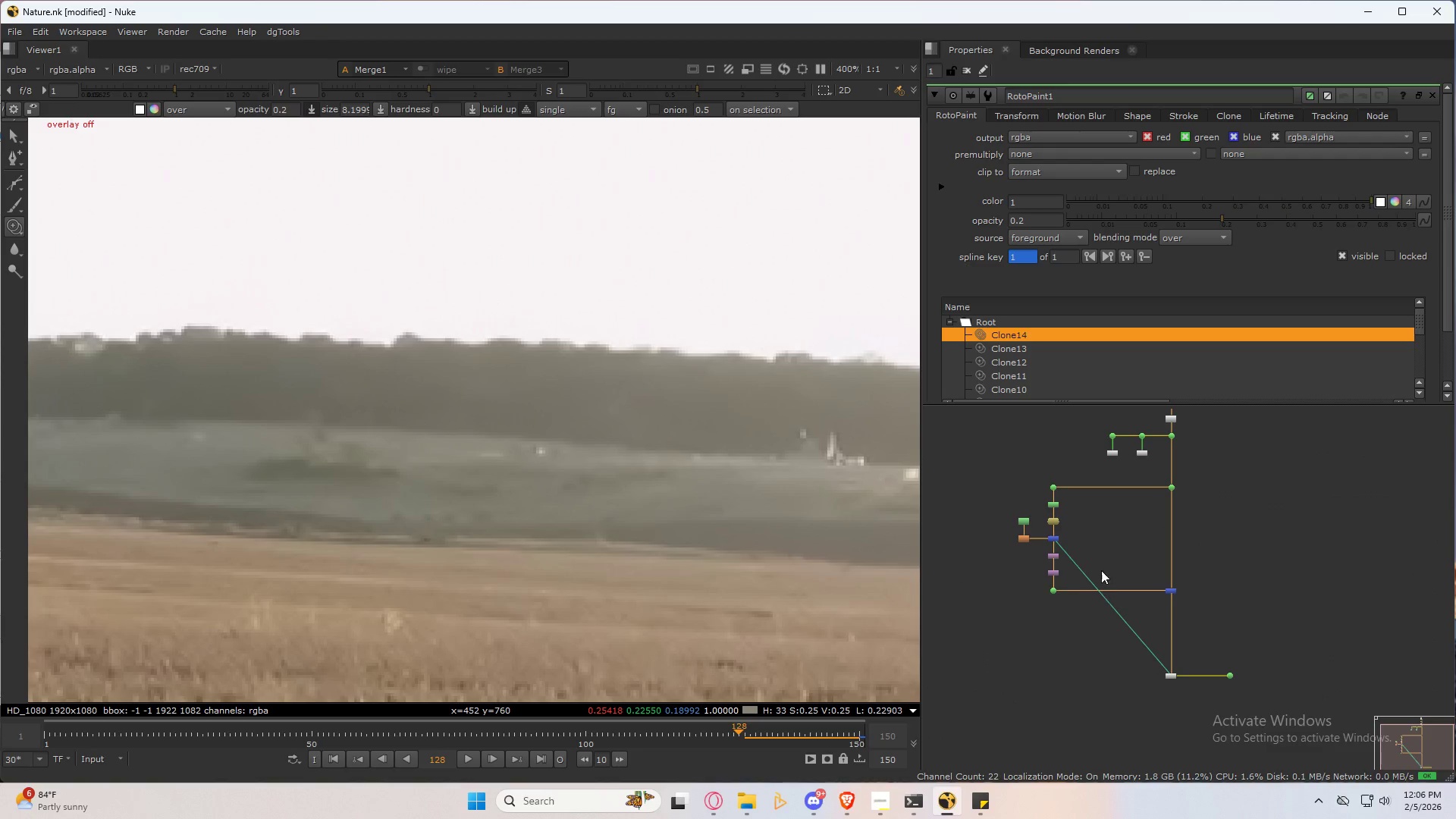 
scroll: coordinate [1076, 559], scroll_direction: up, amount: 7.0
 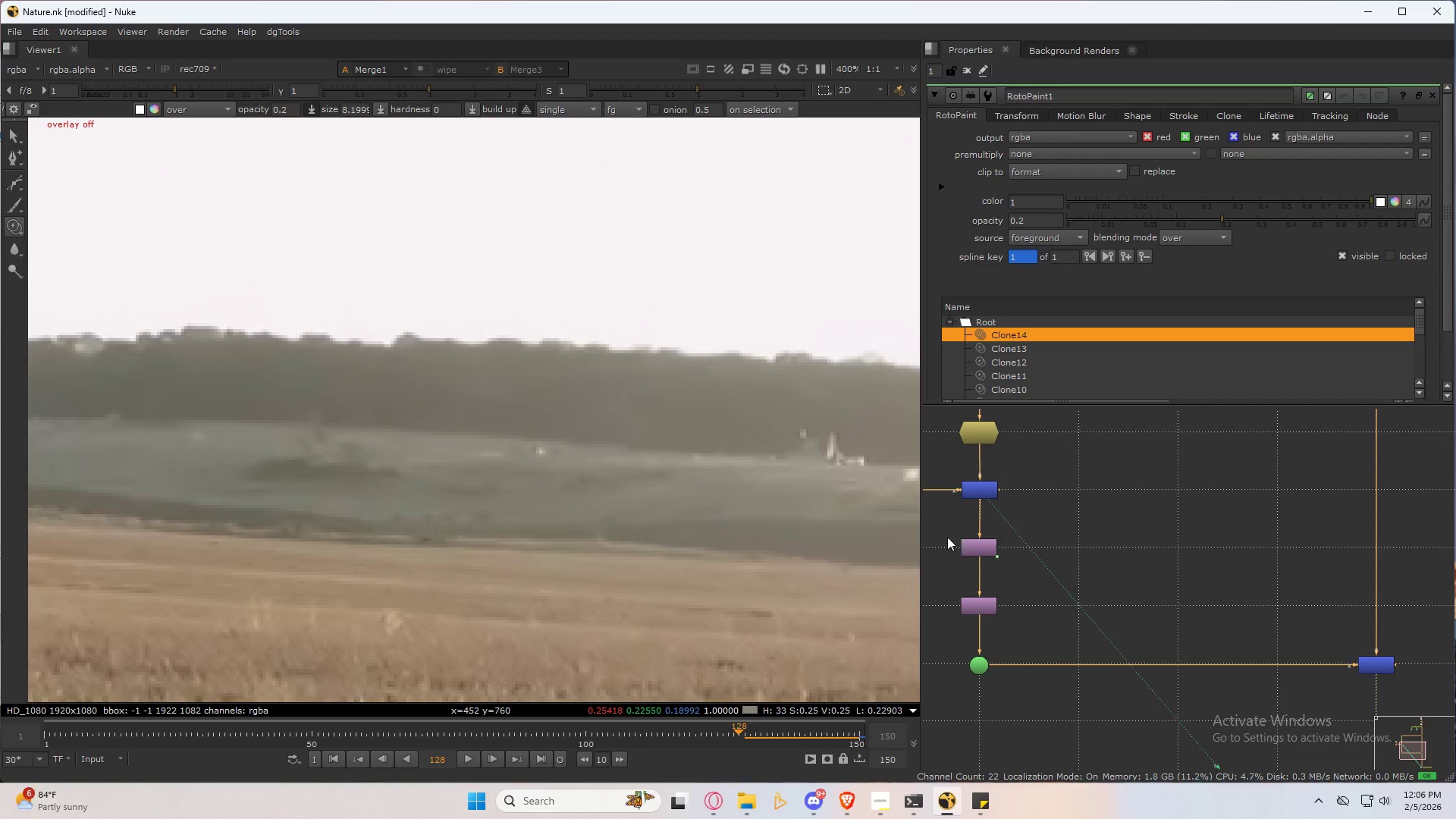 
left_click_drag(start_coordinate=[945, 526], to_coordinate=[1009, 617])
 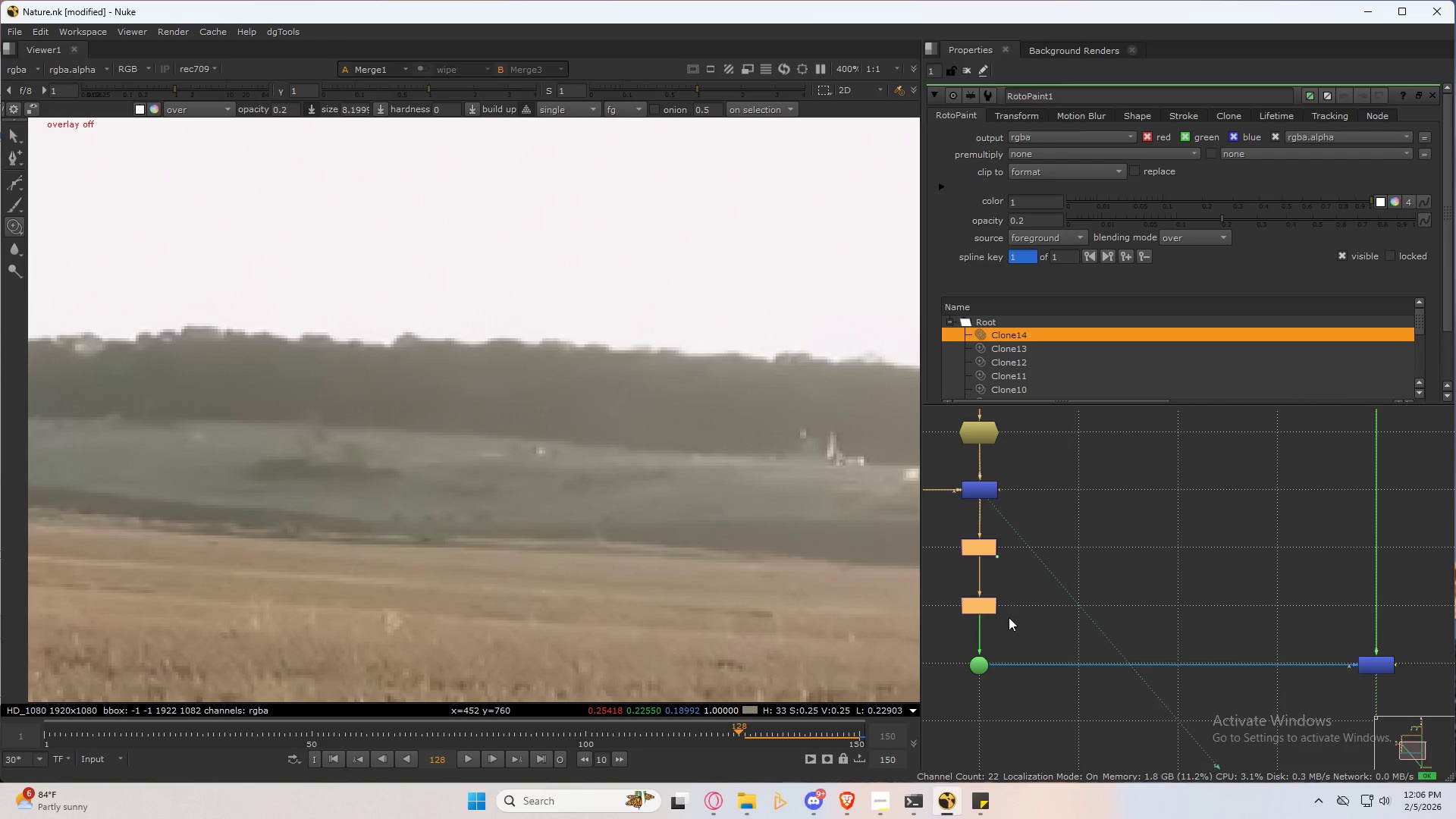 
key(Control+C)
 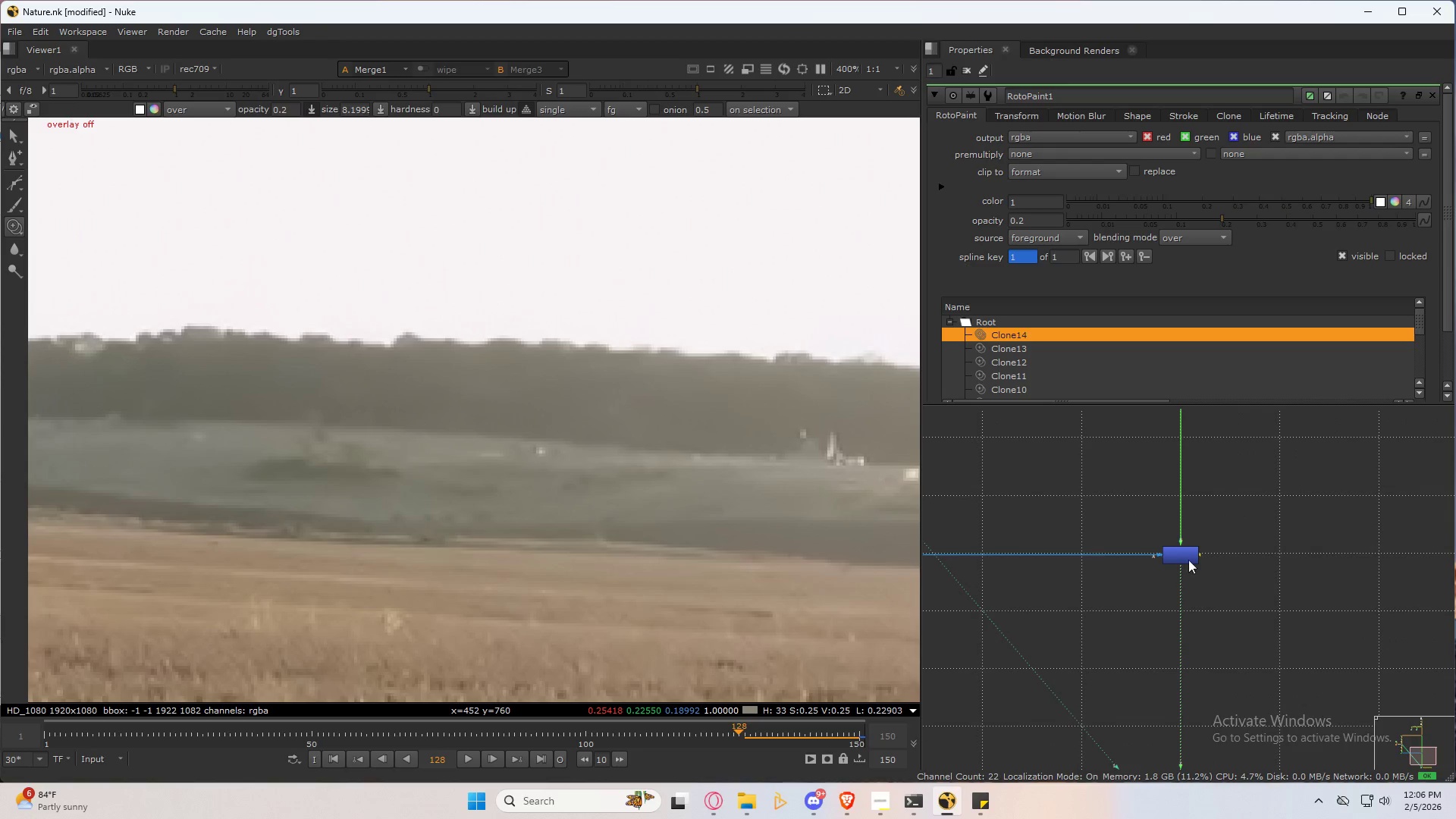 
left_click([1286, 550])
 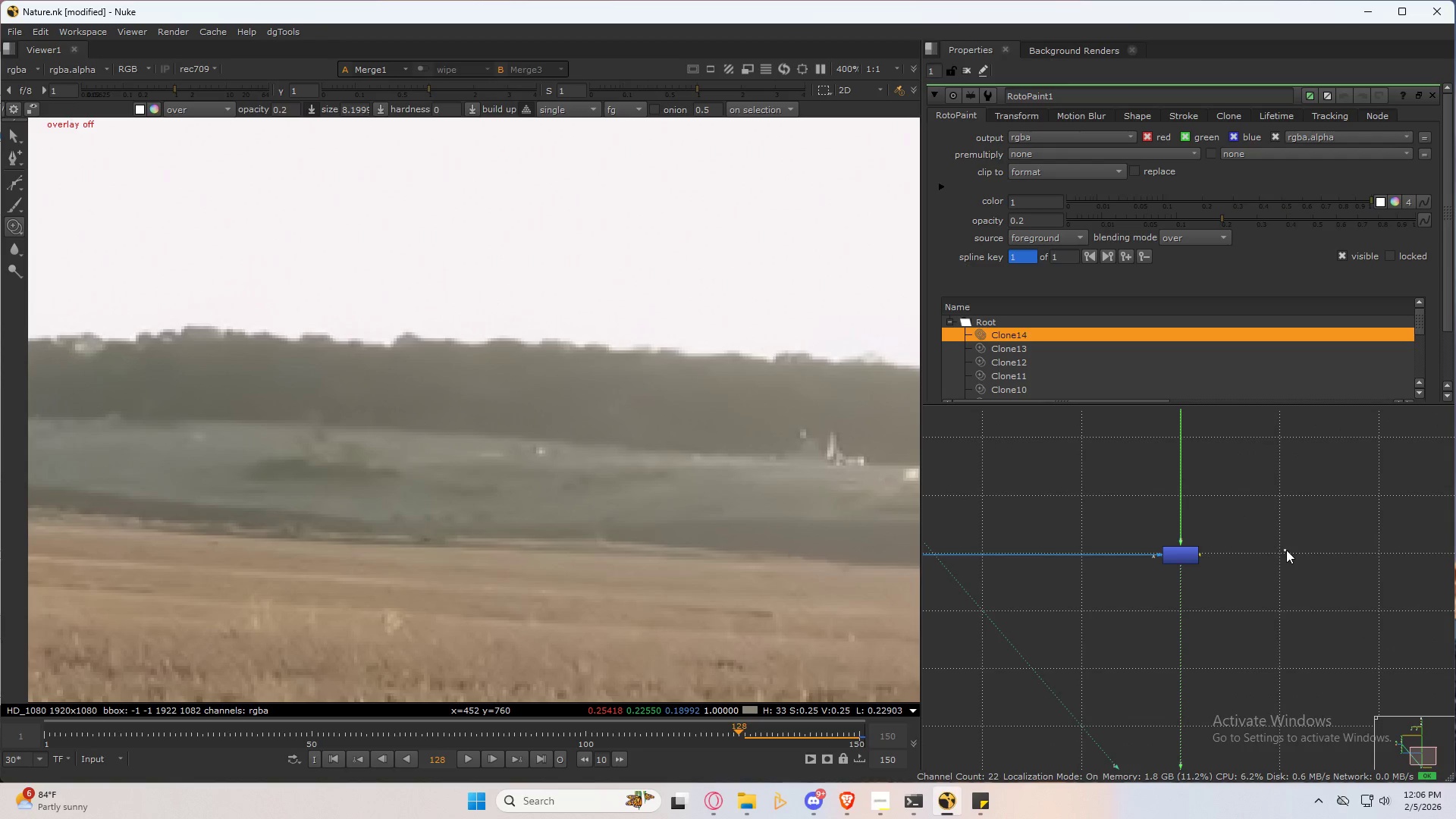 
key(Control+ControlLeft)
 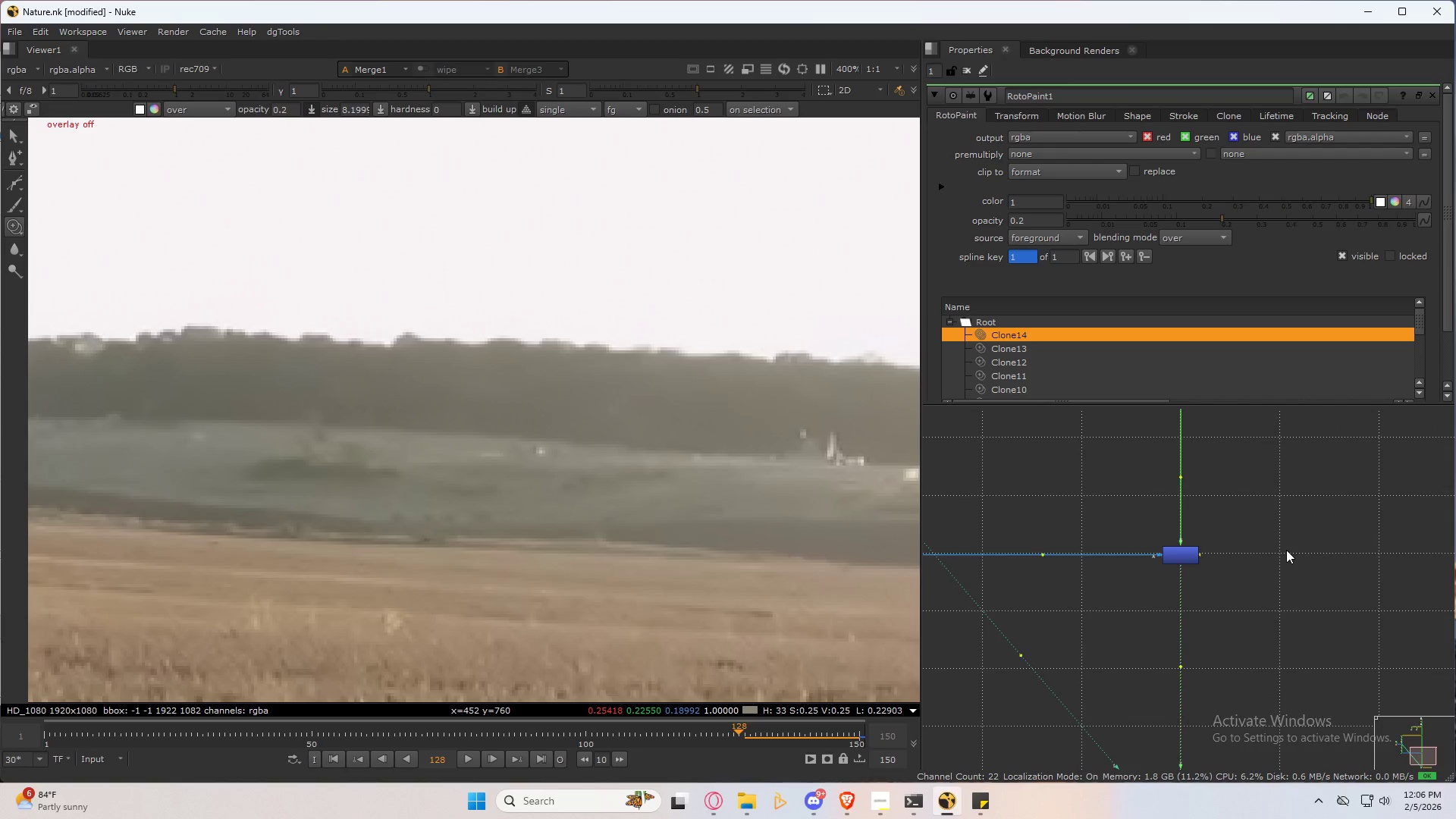 
key(Control+V)
 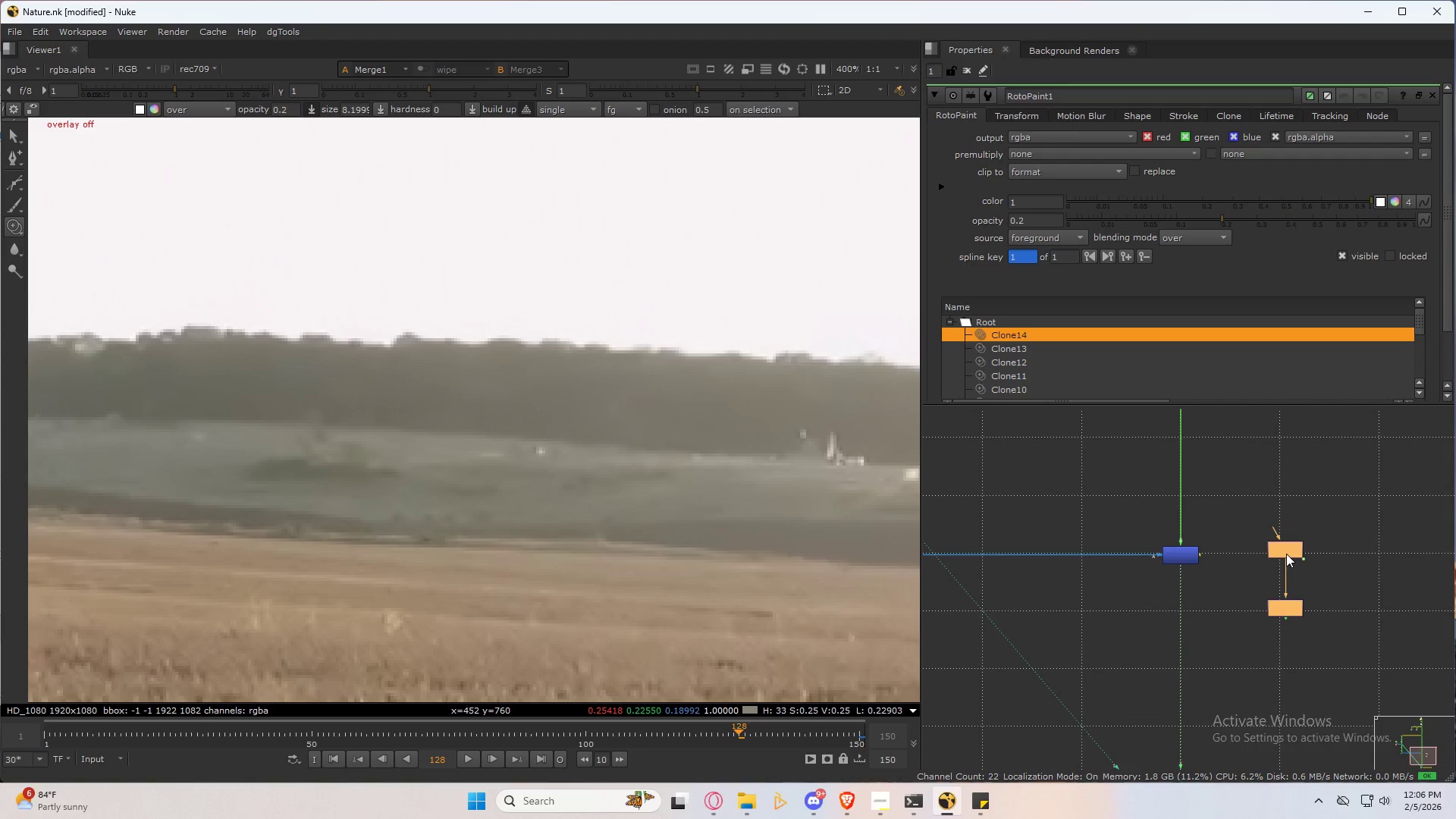 
left_click_drag(start_coordinate=[1286, 554], to_coordinate=[1279, 560])
 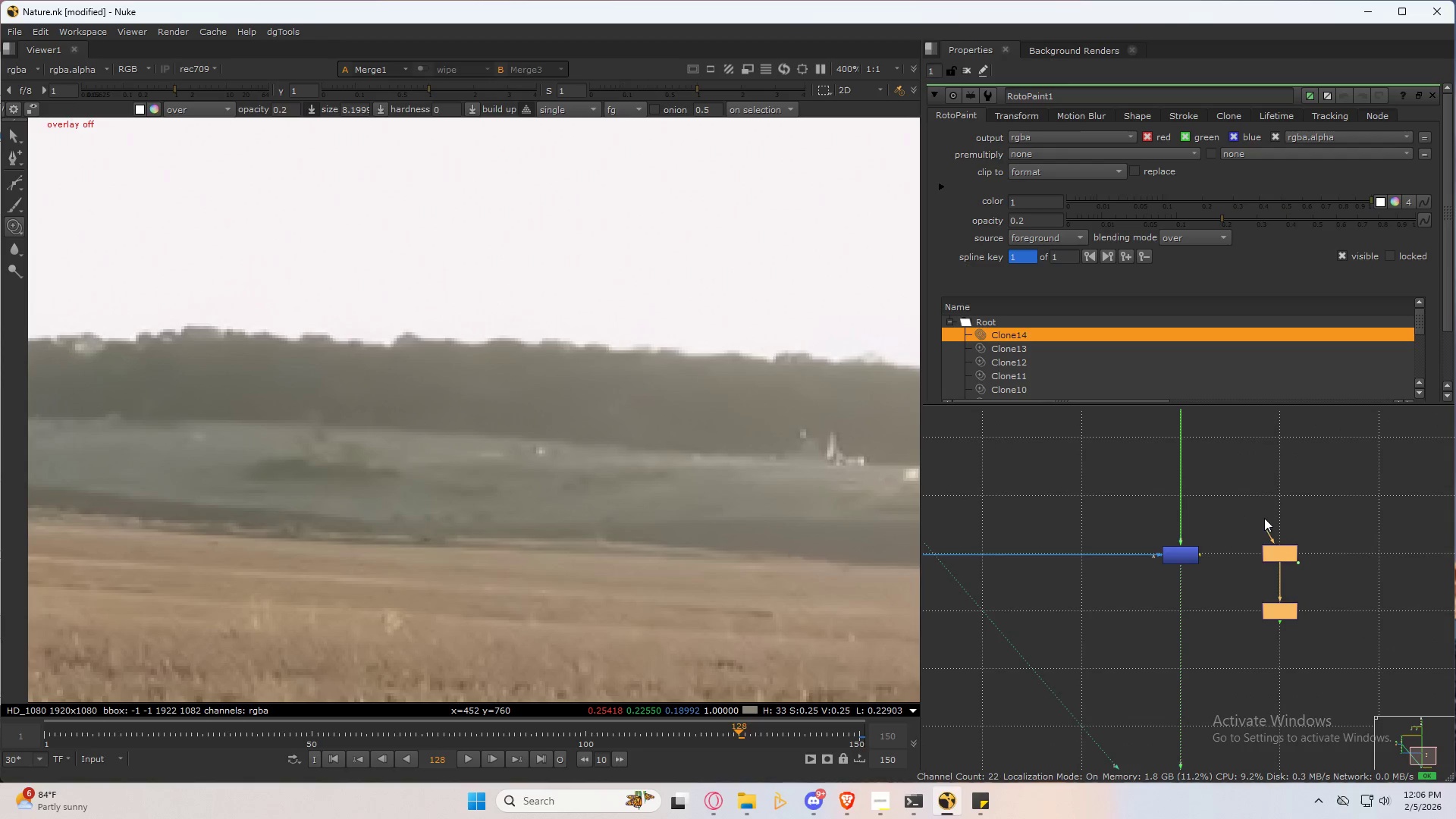 
left_click_drag(start_coordinate=[1263, 514], to_coordinate=[1266, 519])
 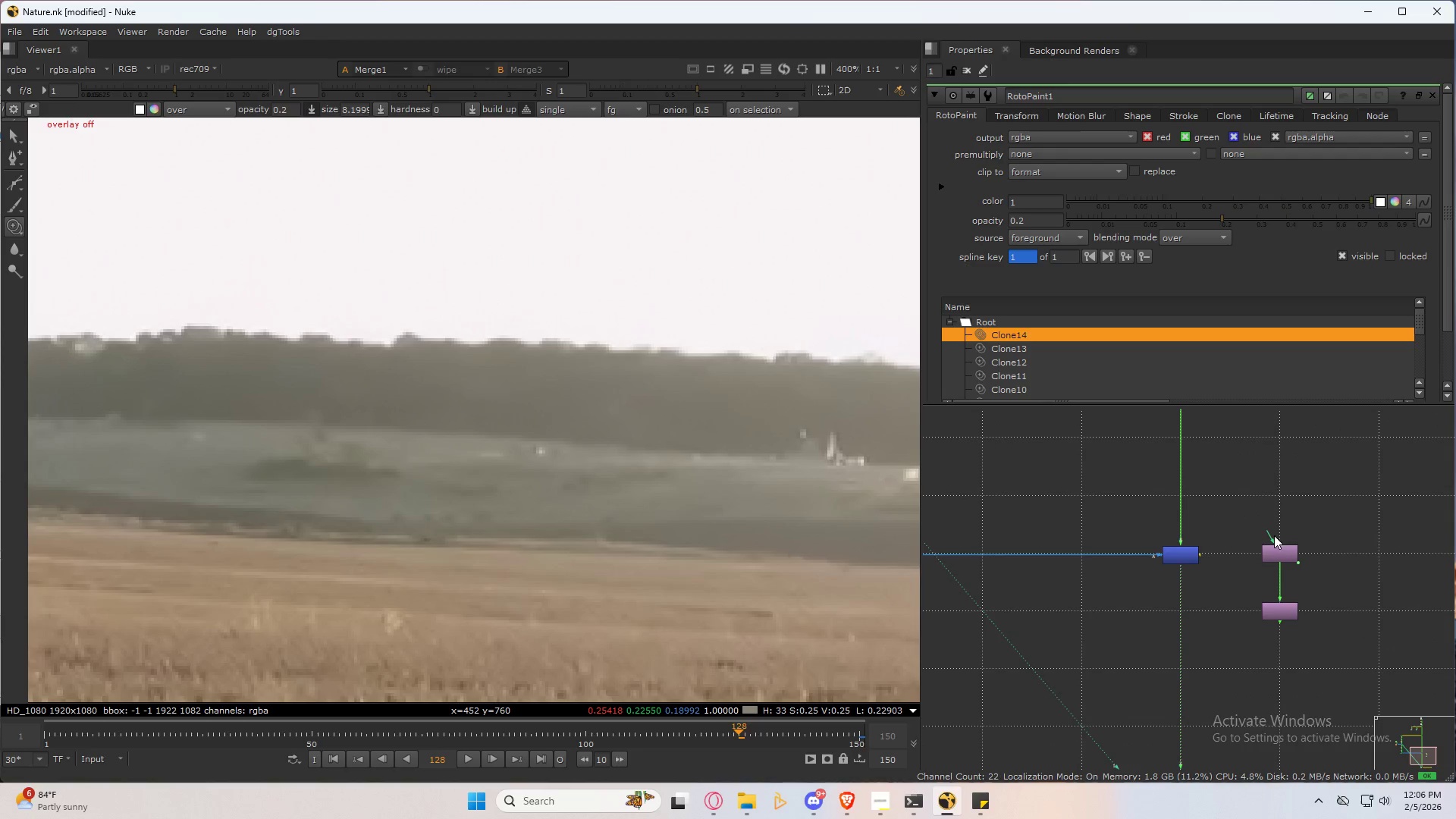 
left_click_drag(start_coordinate=[1272, 535], to_coordinate=[1202, 553])
 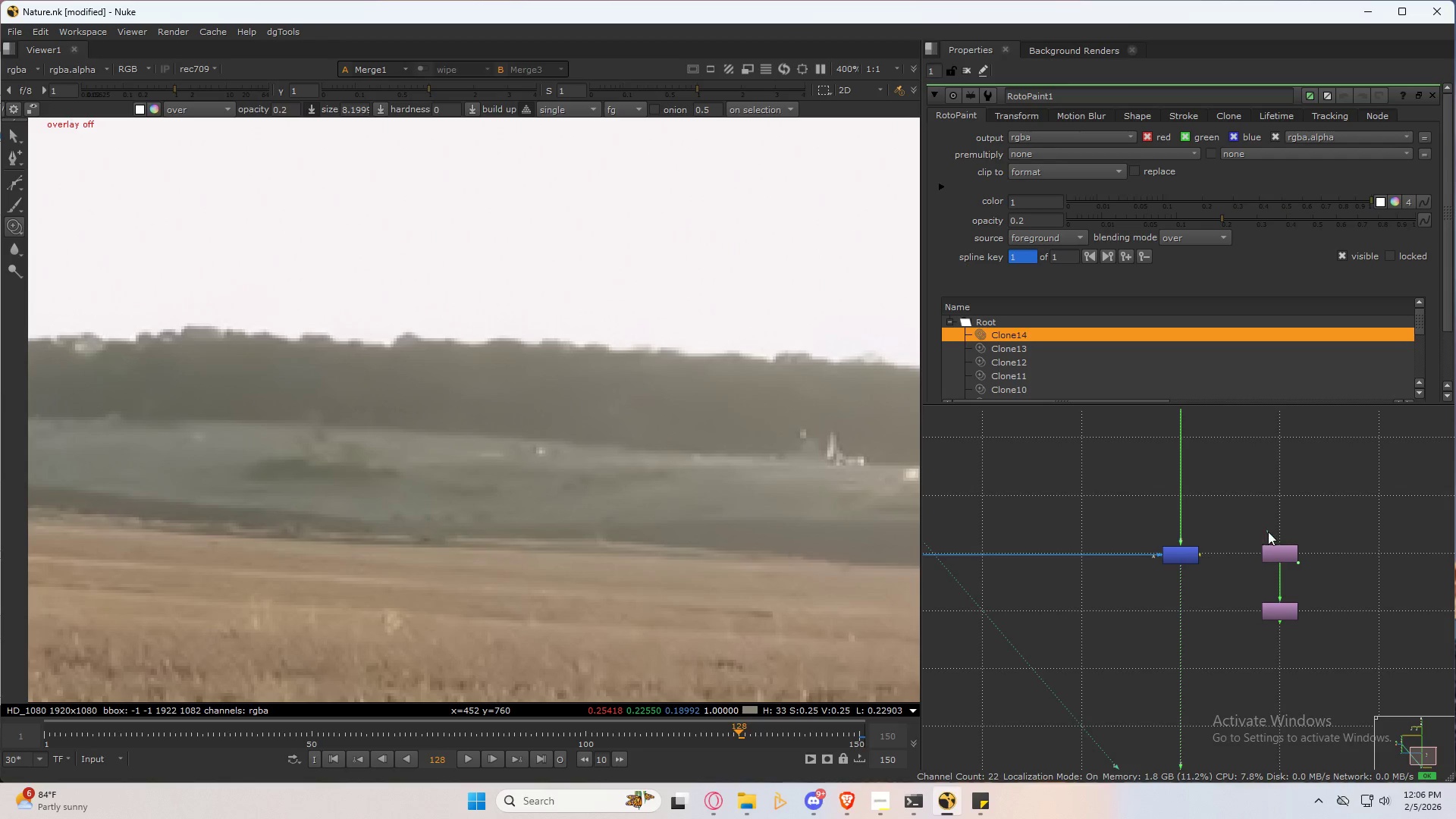 
left_click_drag(start_coordinate=[1272, 535], to_coordinate=[1185, 553])
 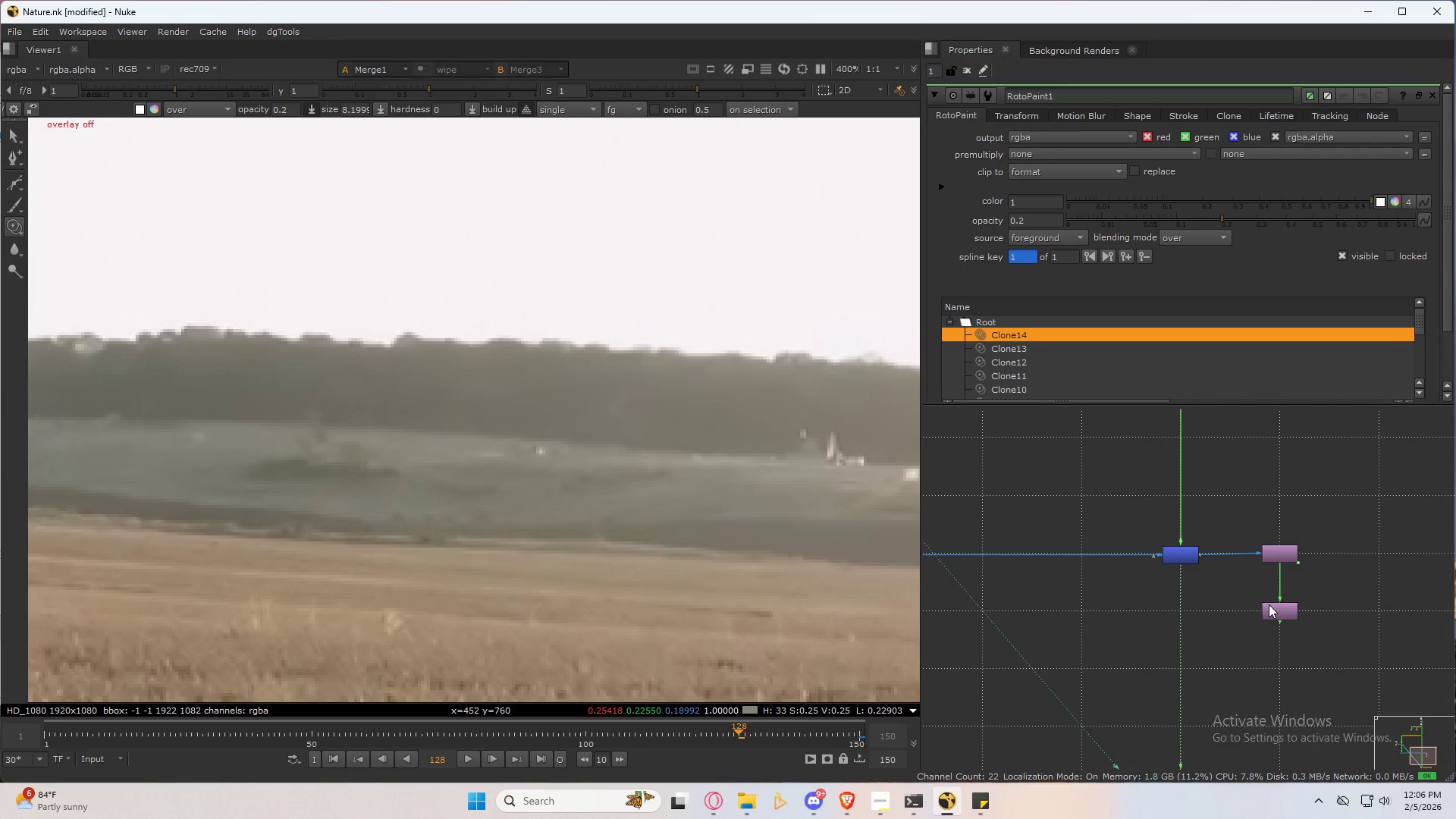 
left_click([1279, 607])
 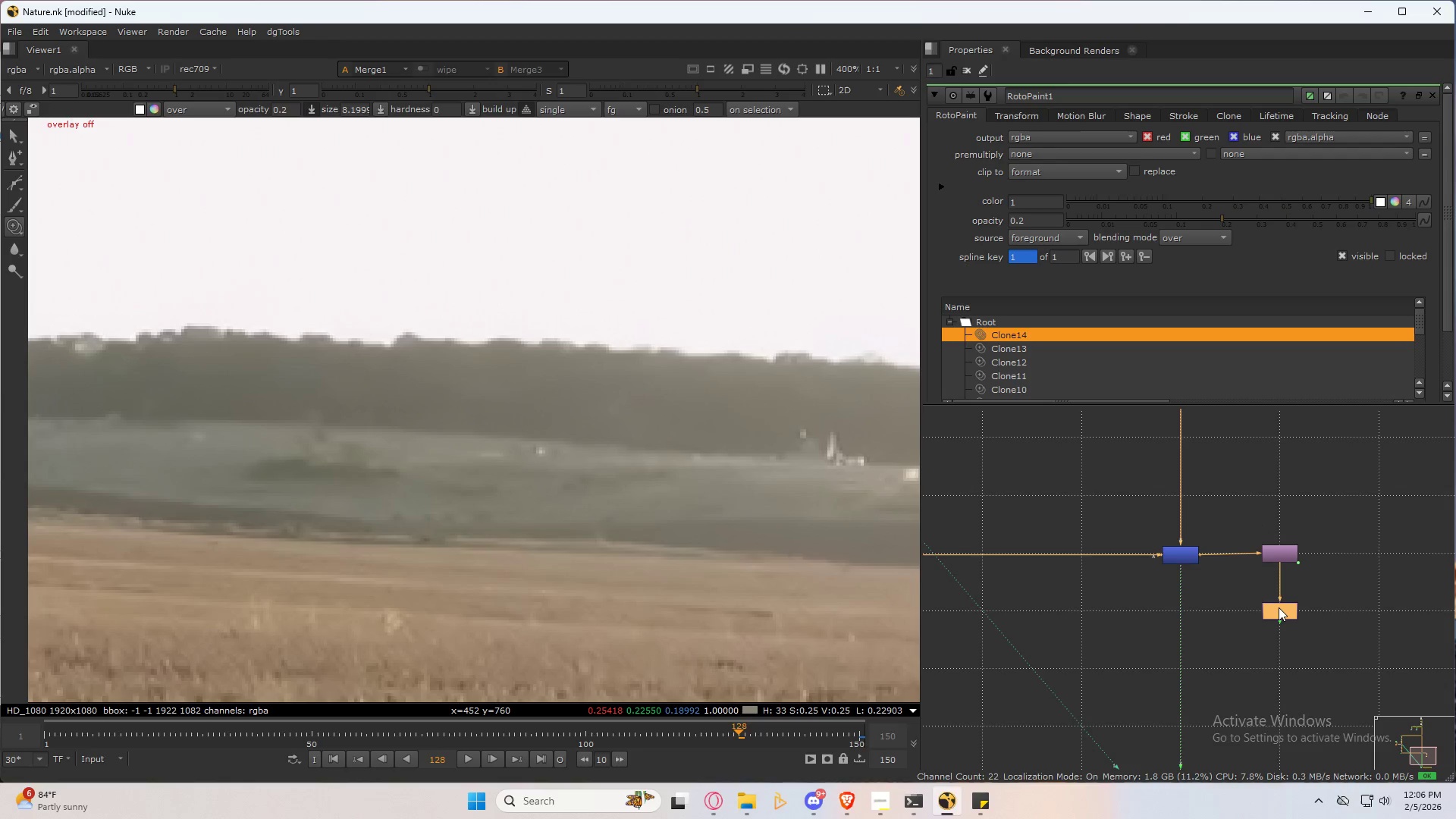 
key(1)
 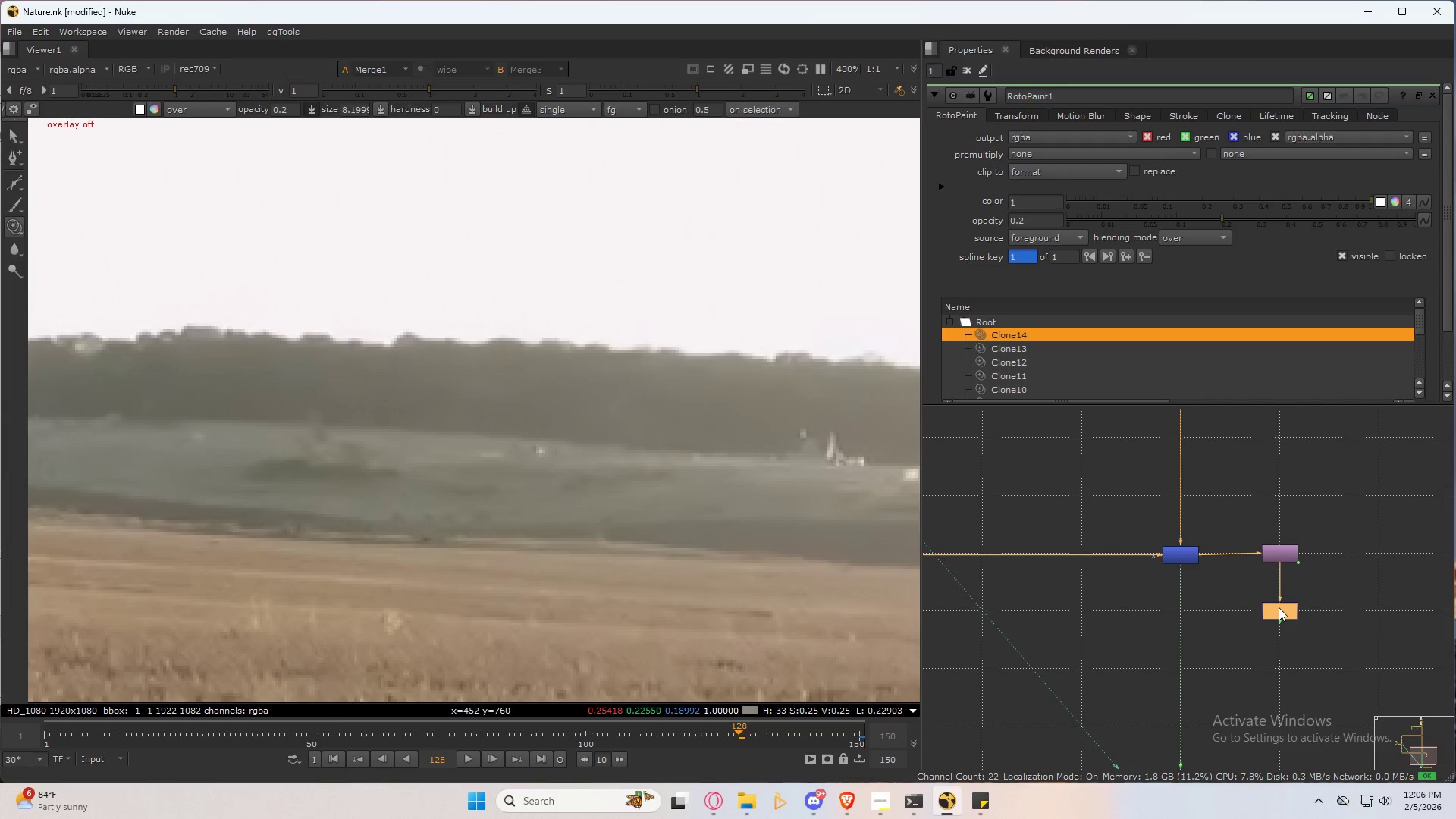 
double_click([1279, 607])
 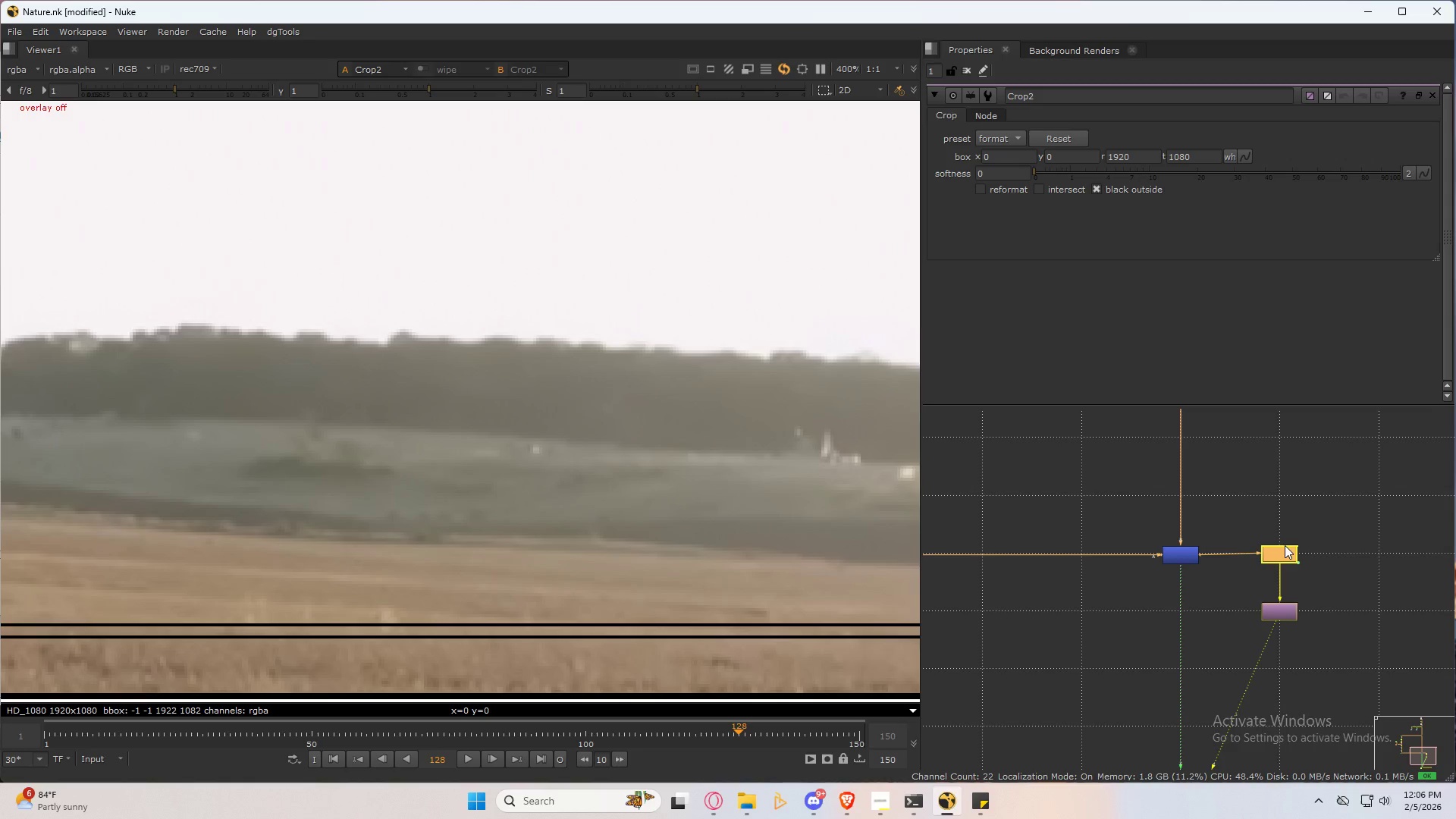 
double_click([1285, 554])
 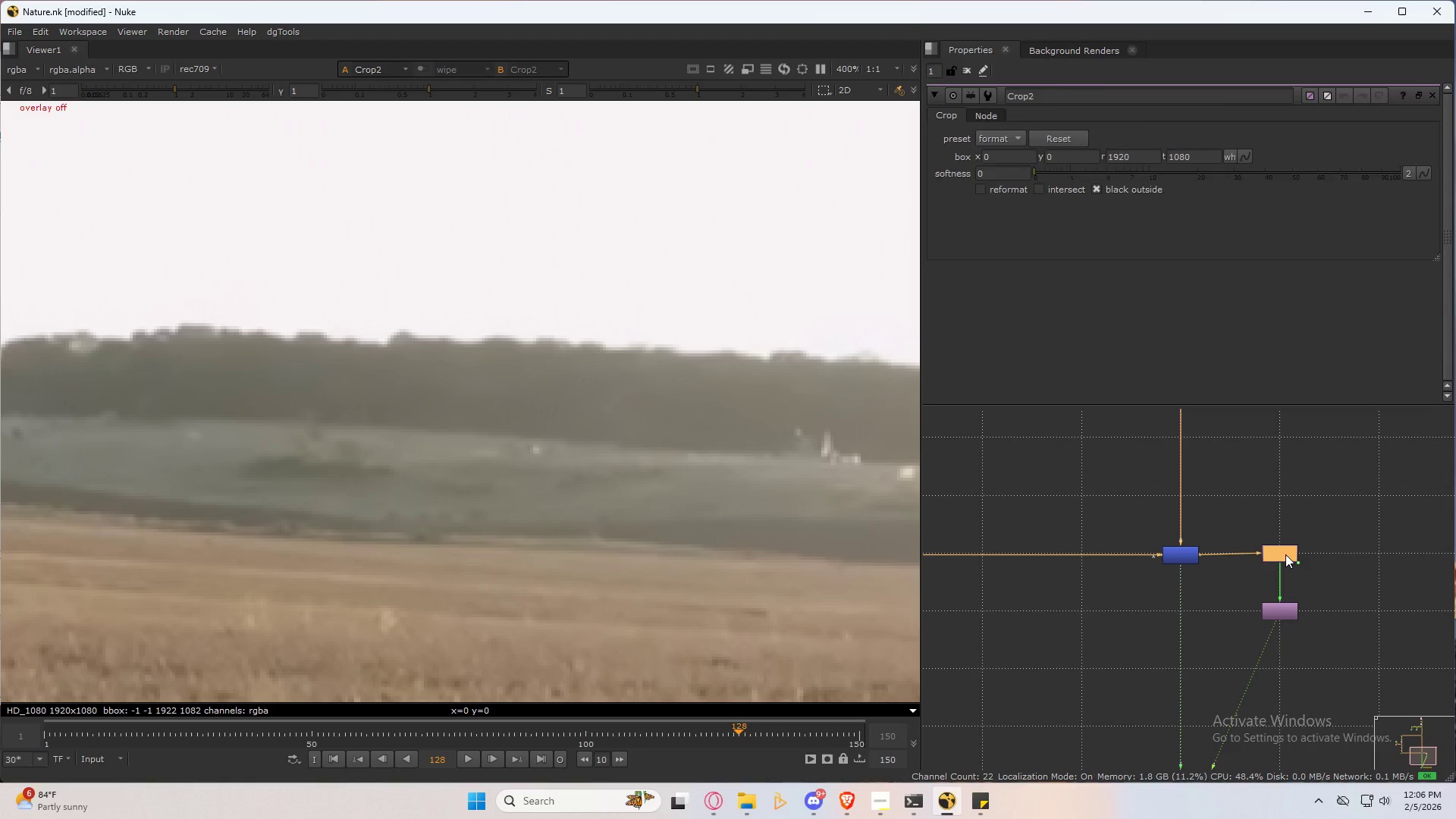 
triple_click([1285, 554])
 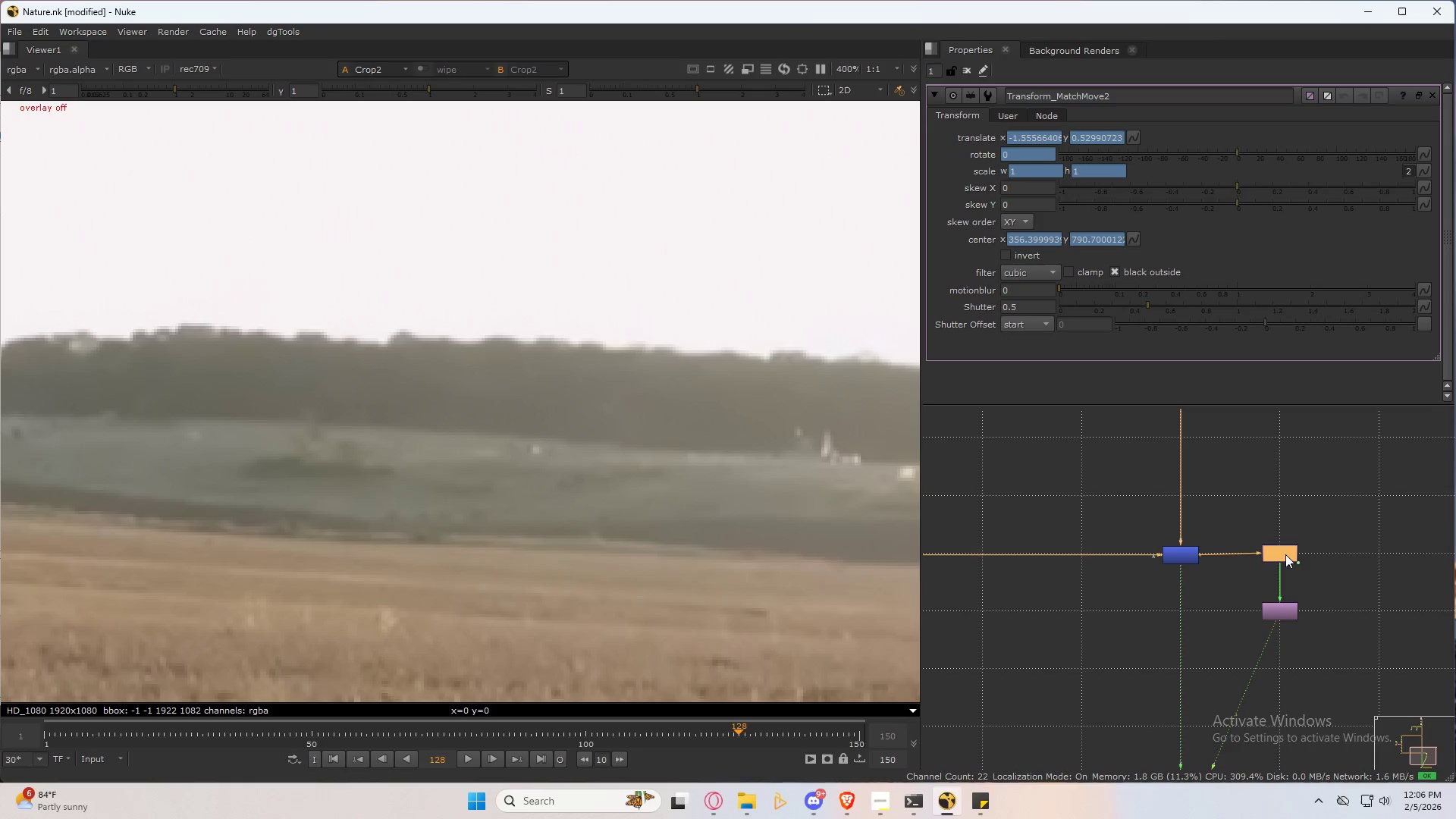 
triple_click([1285, 554])
 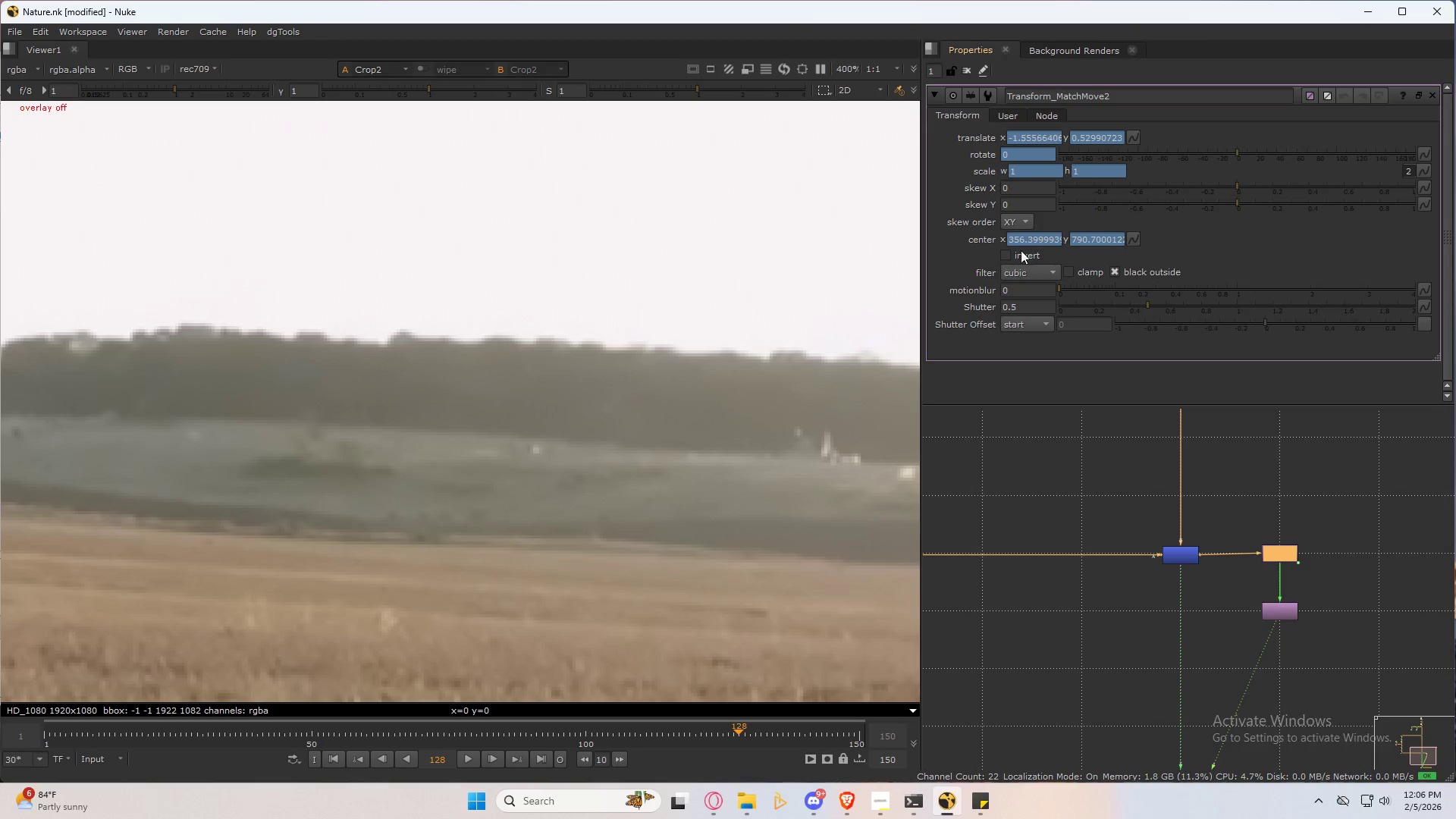 
left_click([1010, 254])
 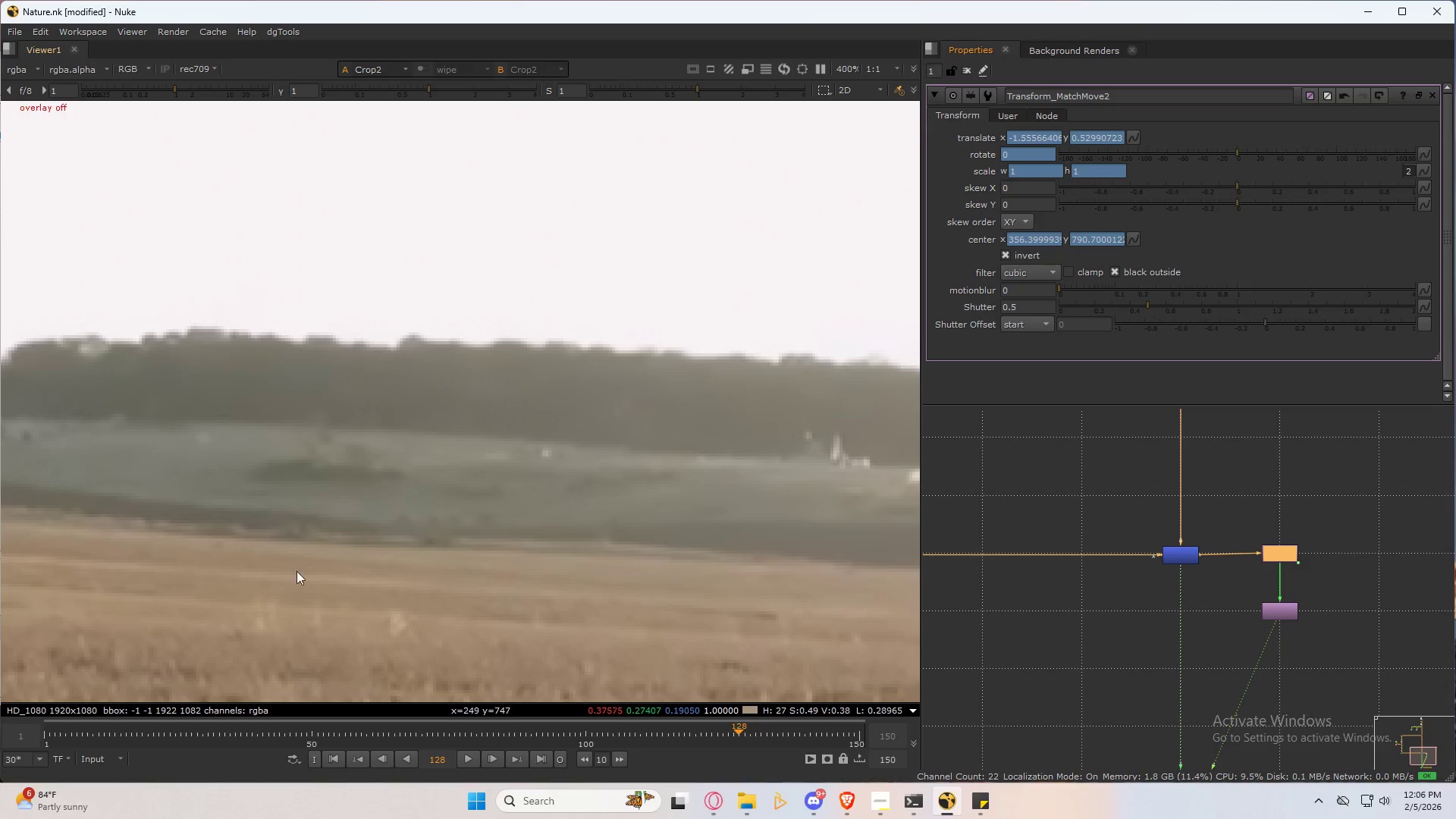 
key(Space)
 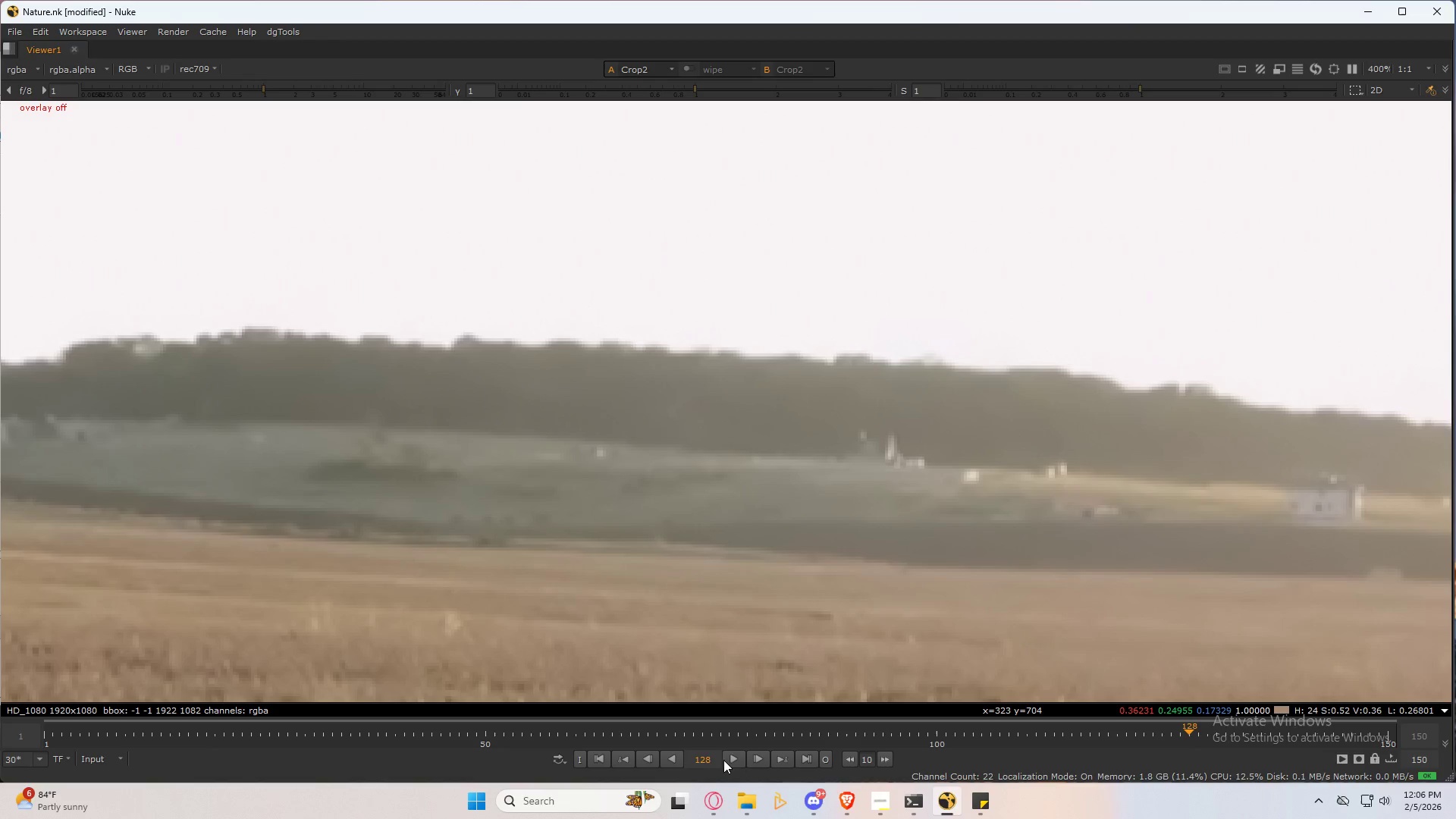 
left_click([732, 758])
 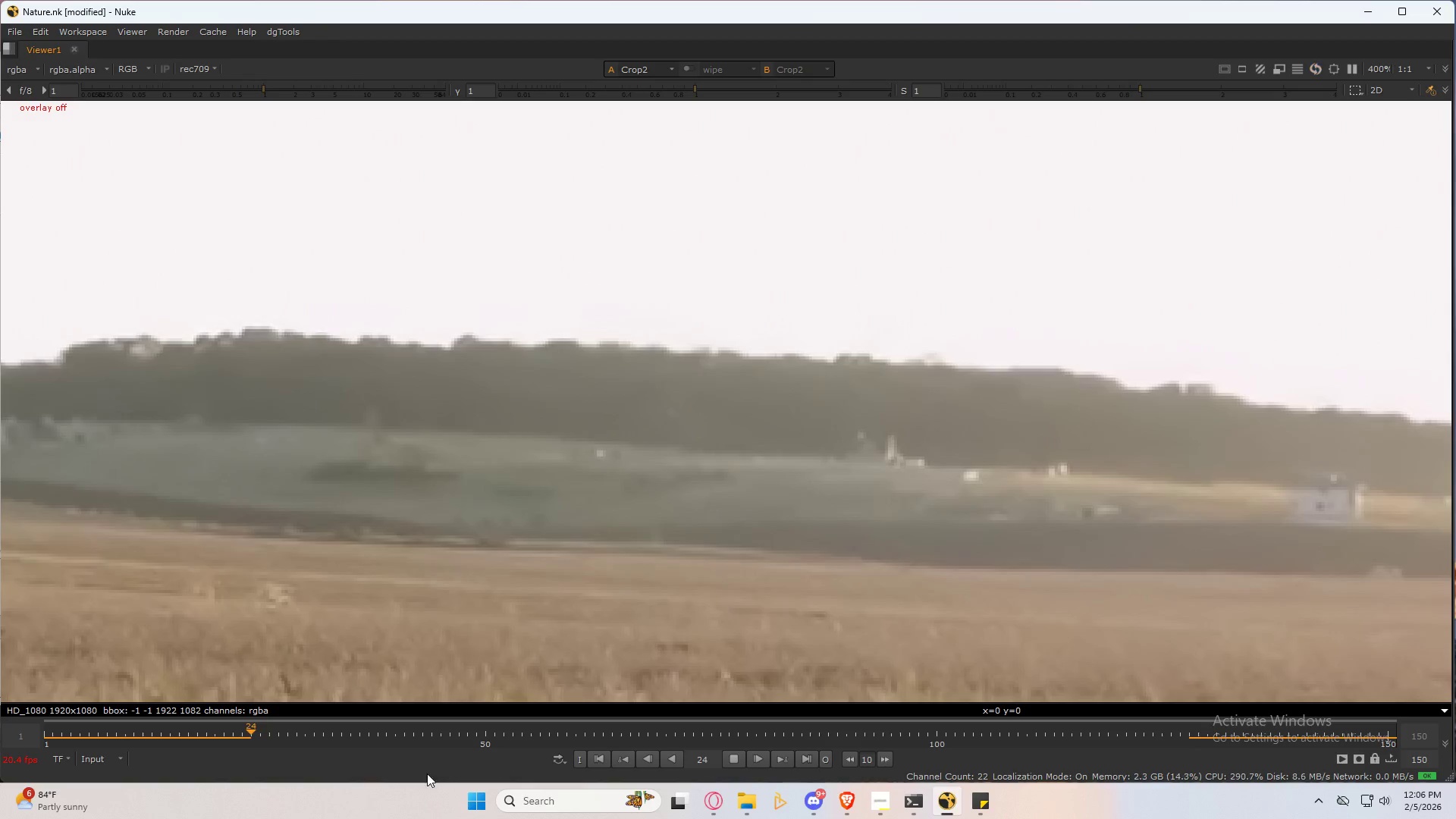 
double_click([587, 714])
 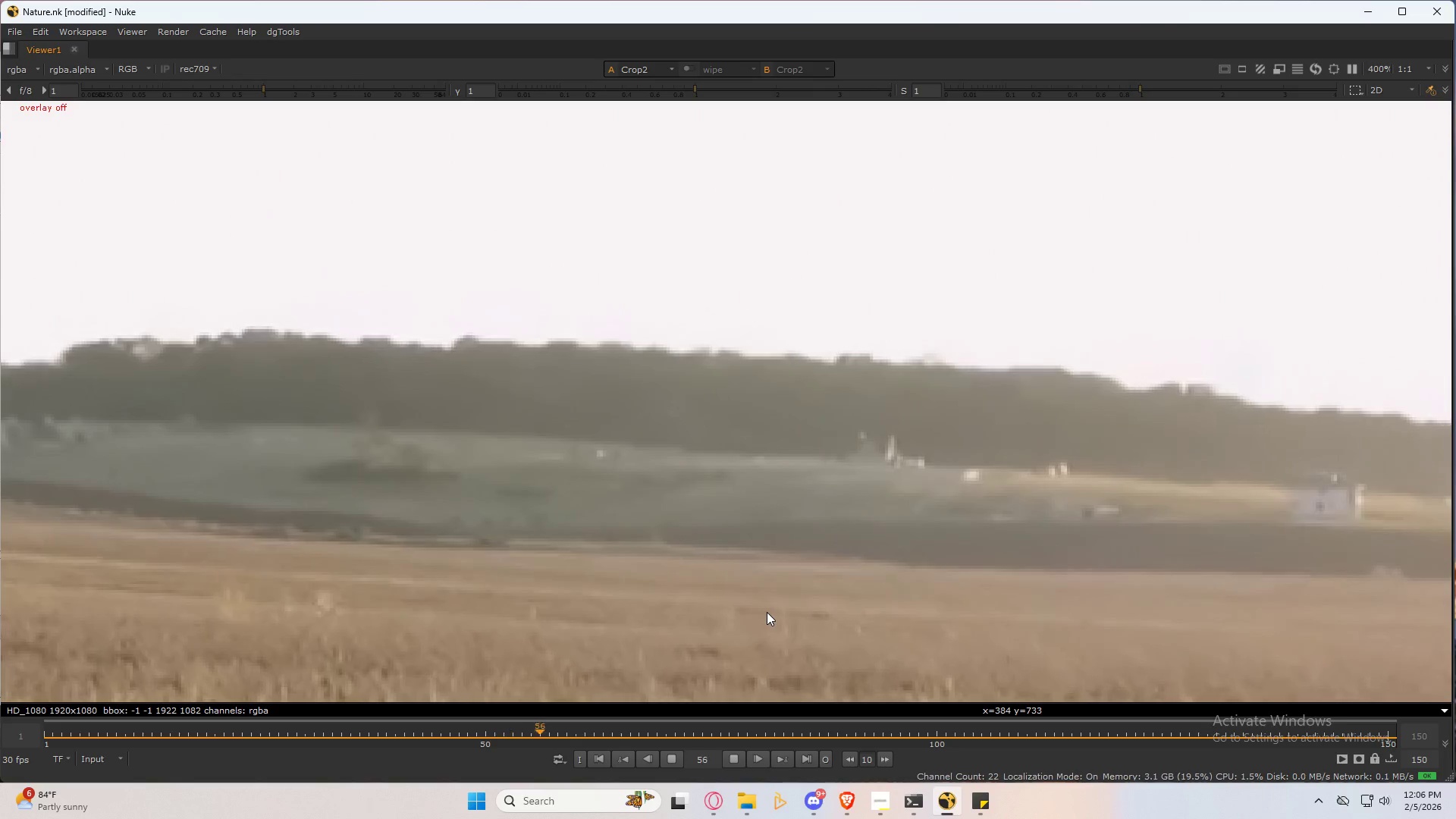 
wait(26.02)
 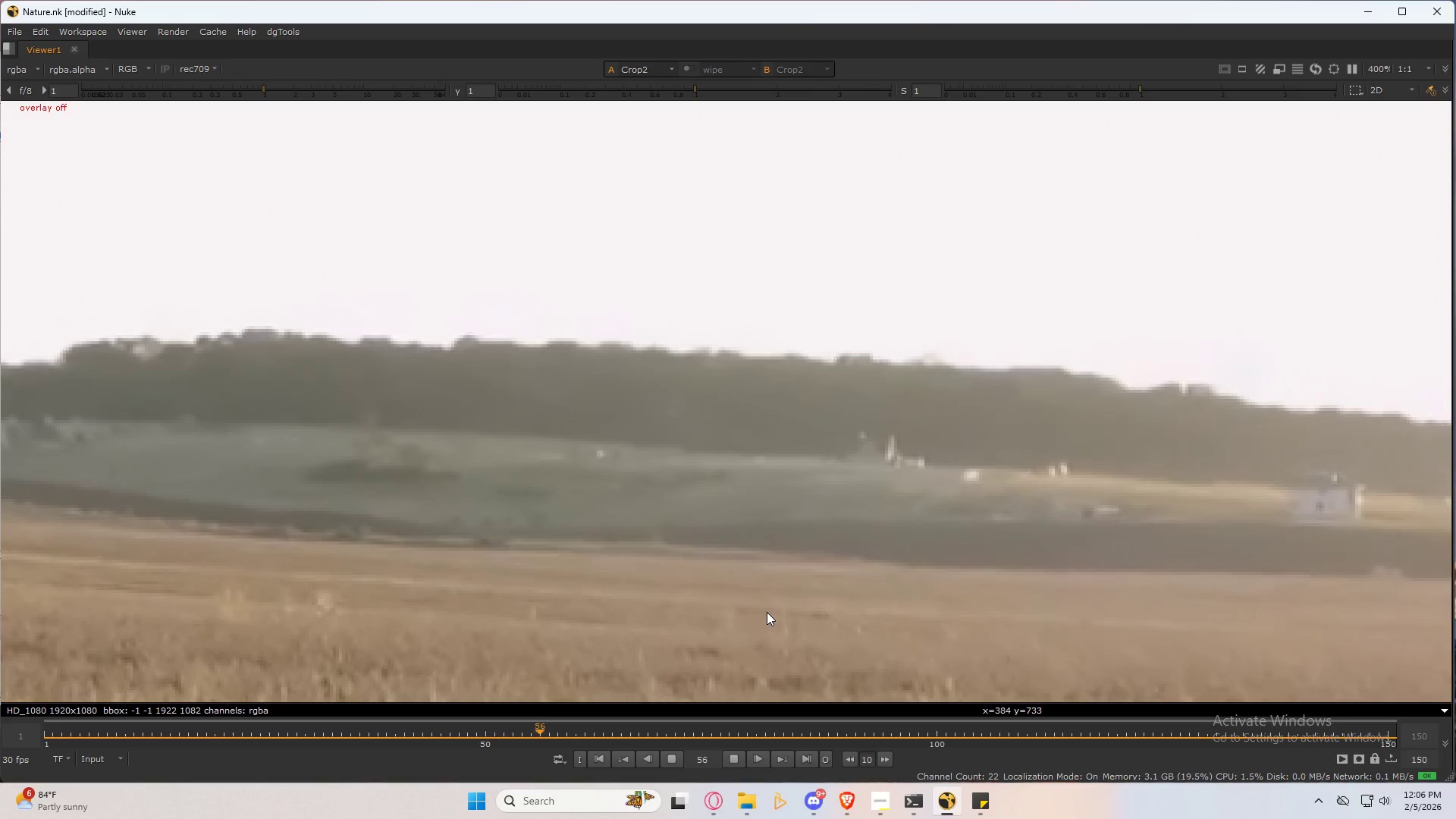 
left_click([881, 799])